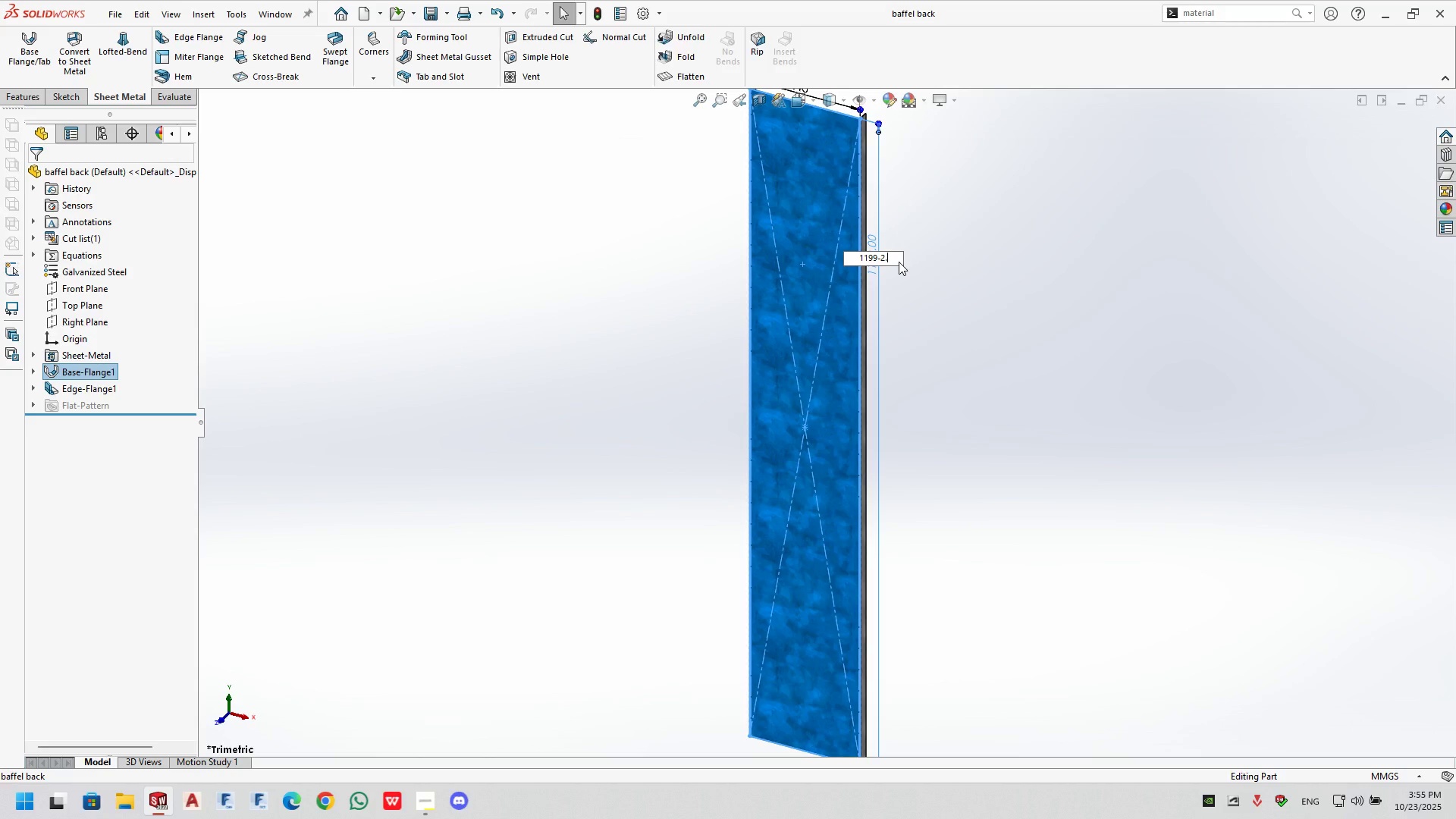 
key(Backspace)
 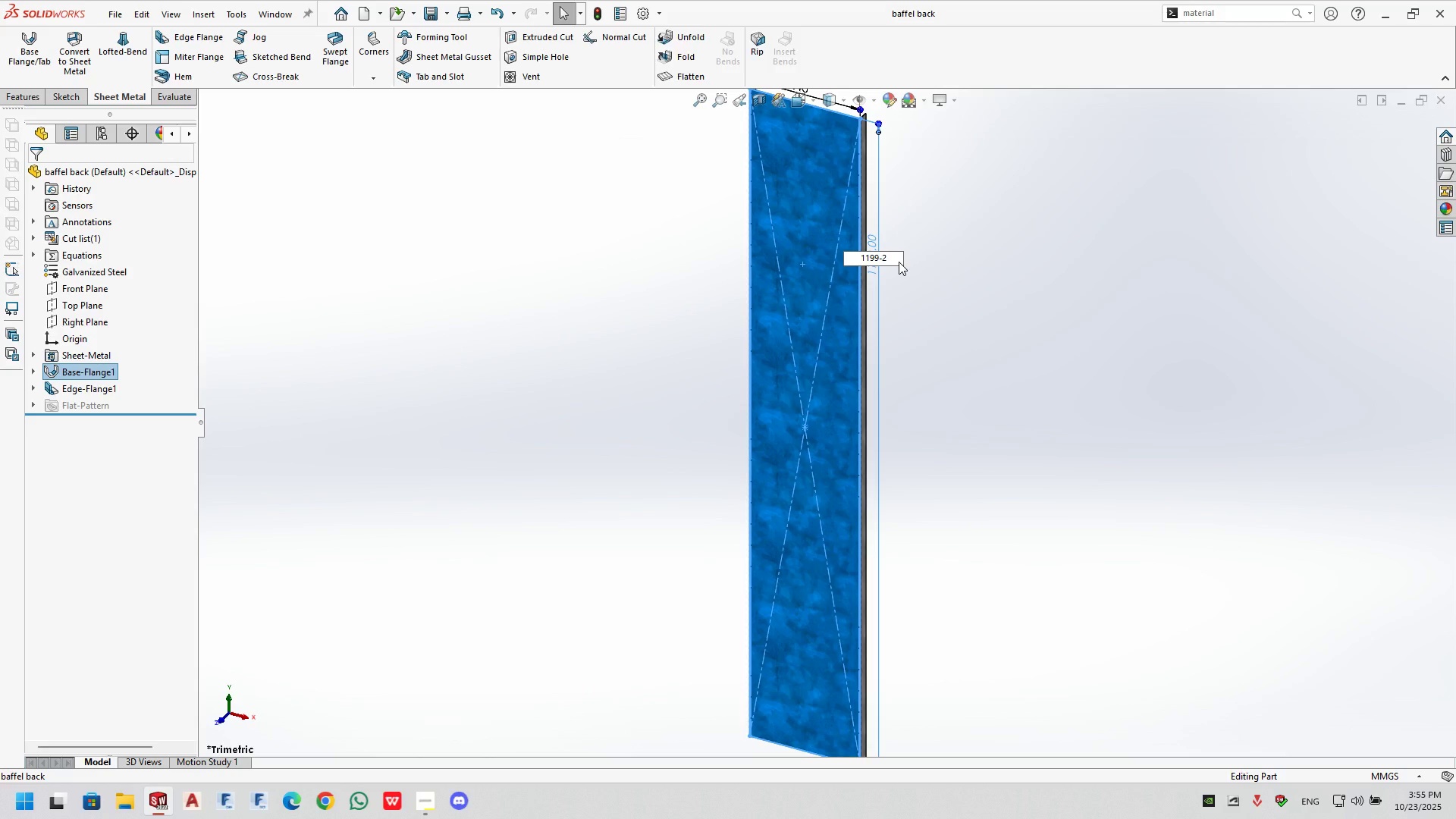 
key(Backspace)
 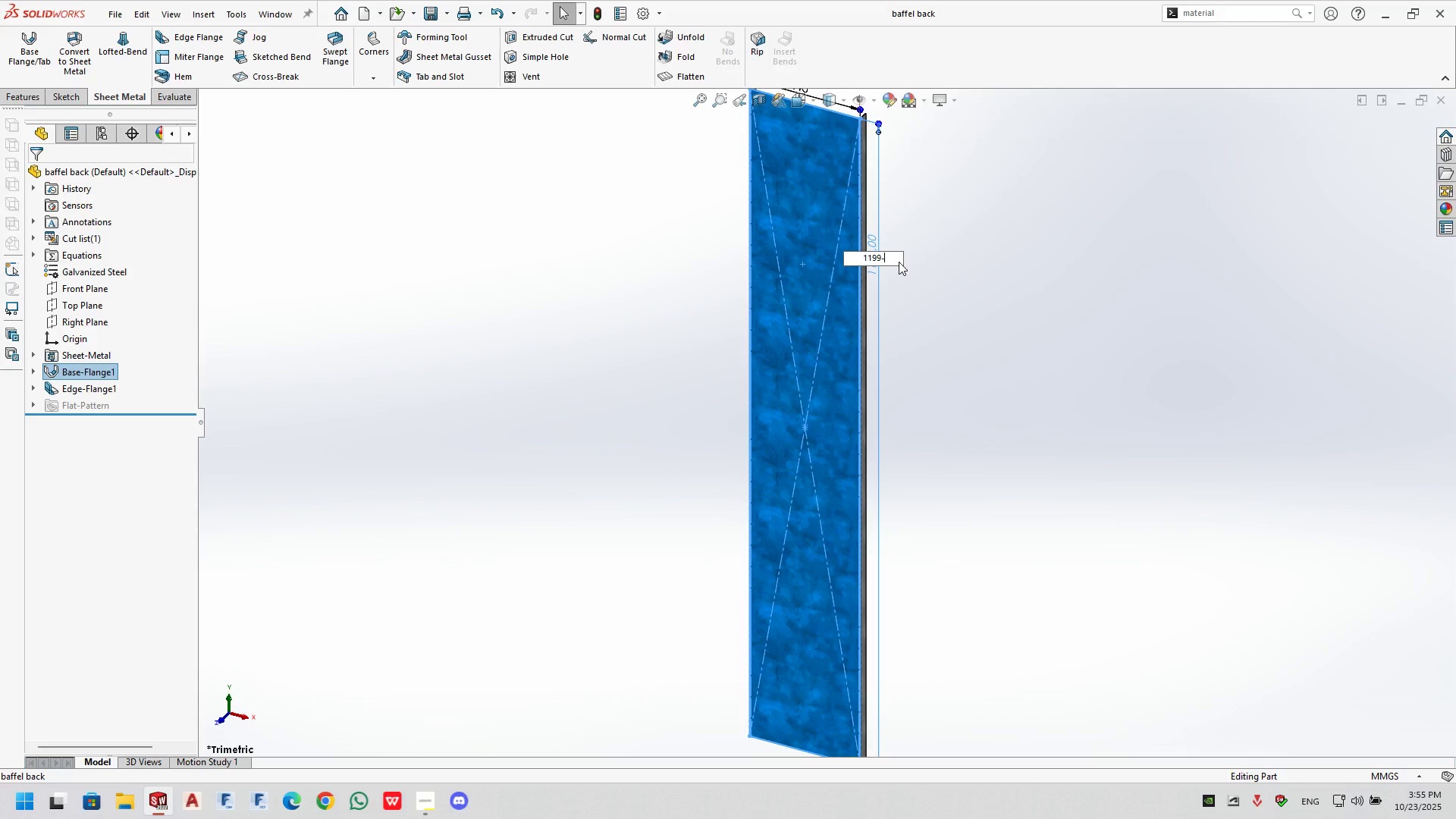 
key(Numpad2)
 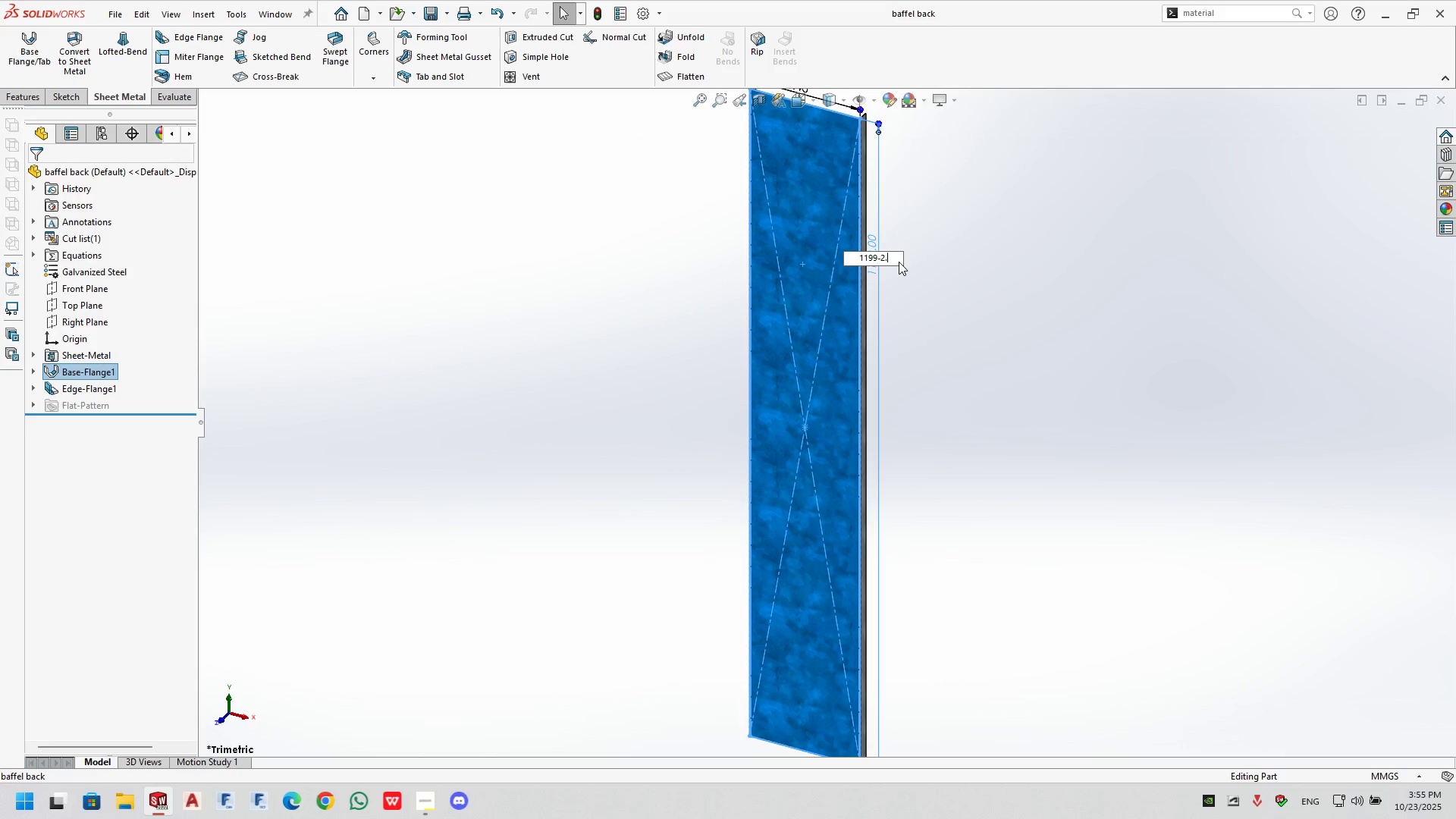 
key(NumpadDecimal)
 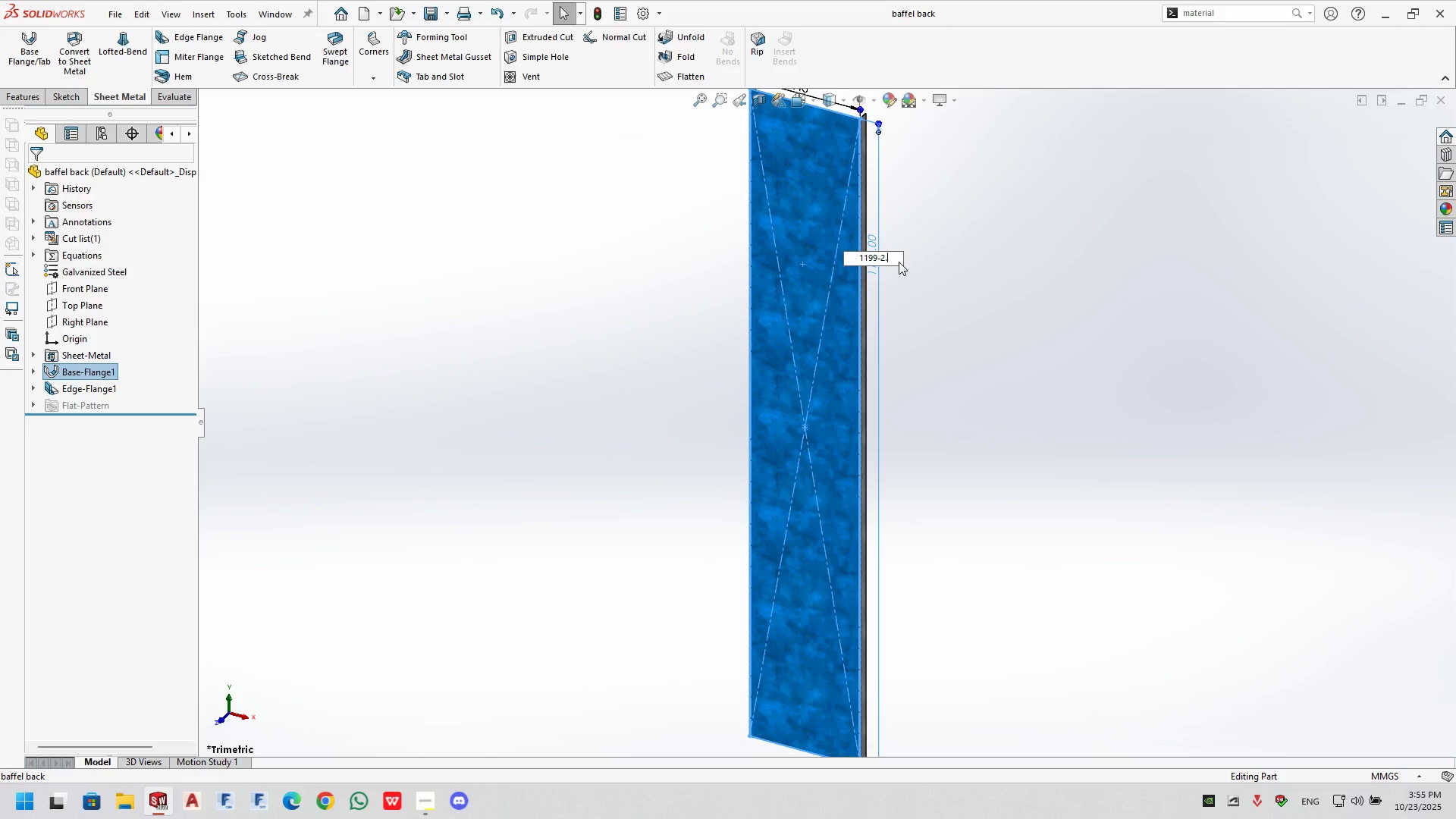 
key(Numpad1)
 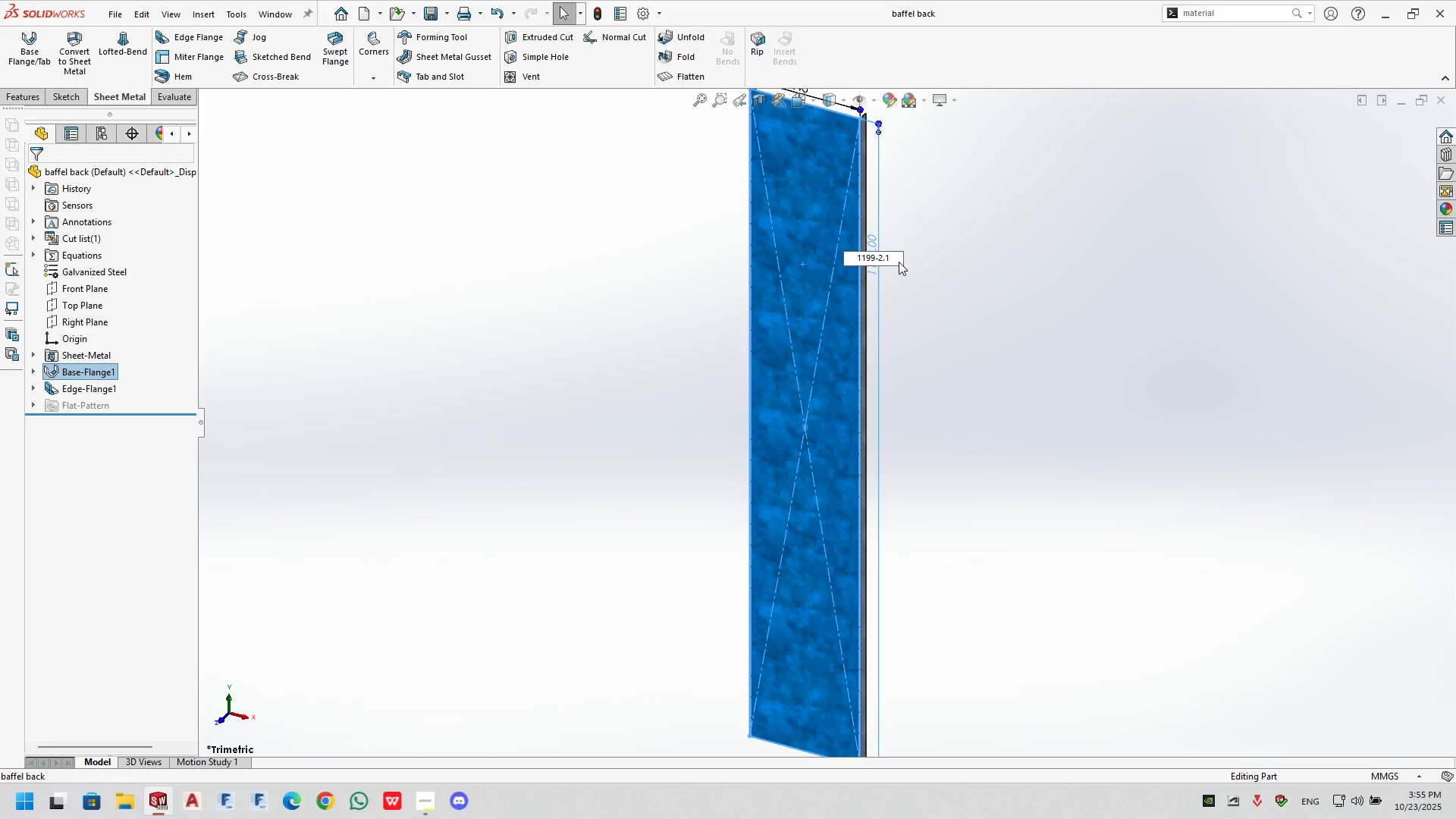 
key(NumpadSubtract)
 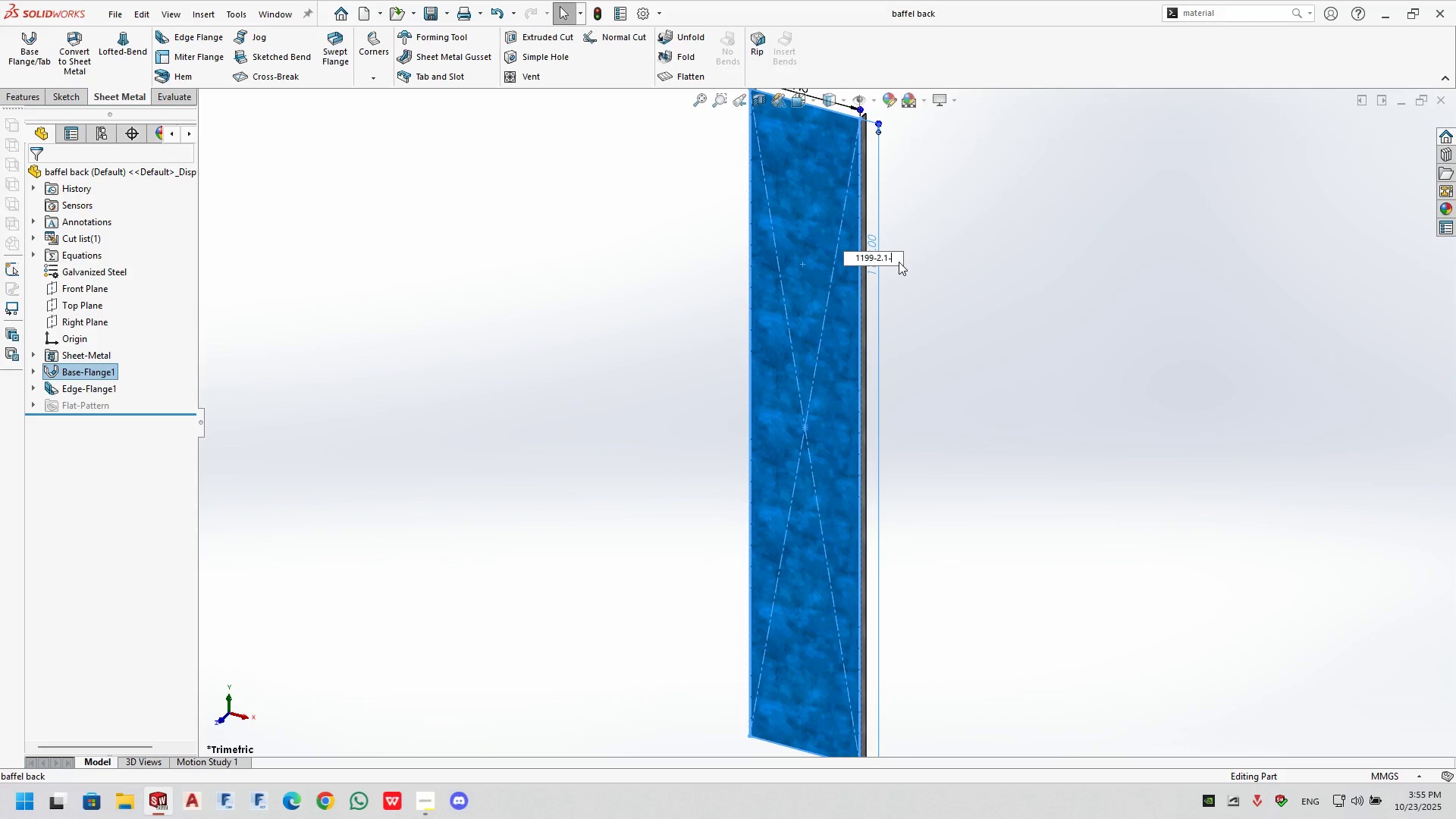 
key(Numpad1)
 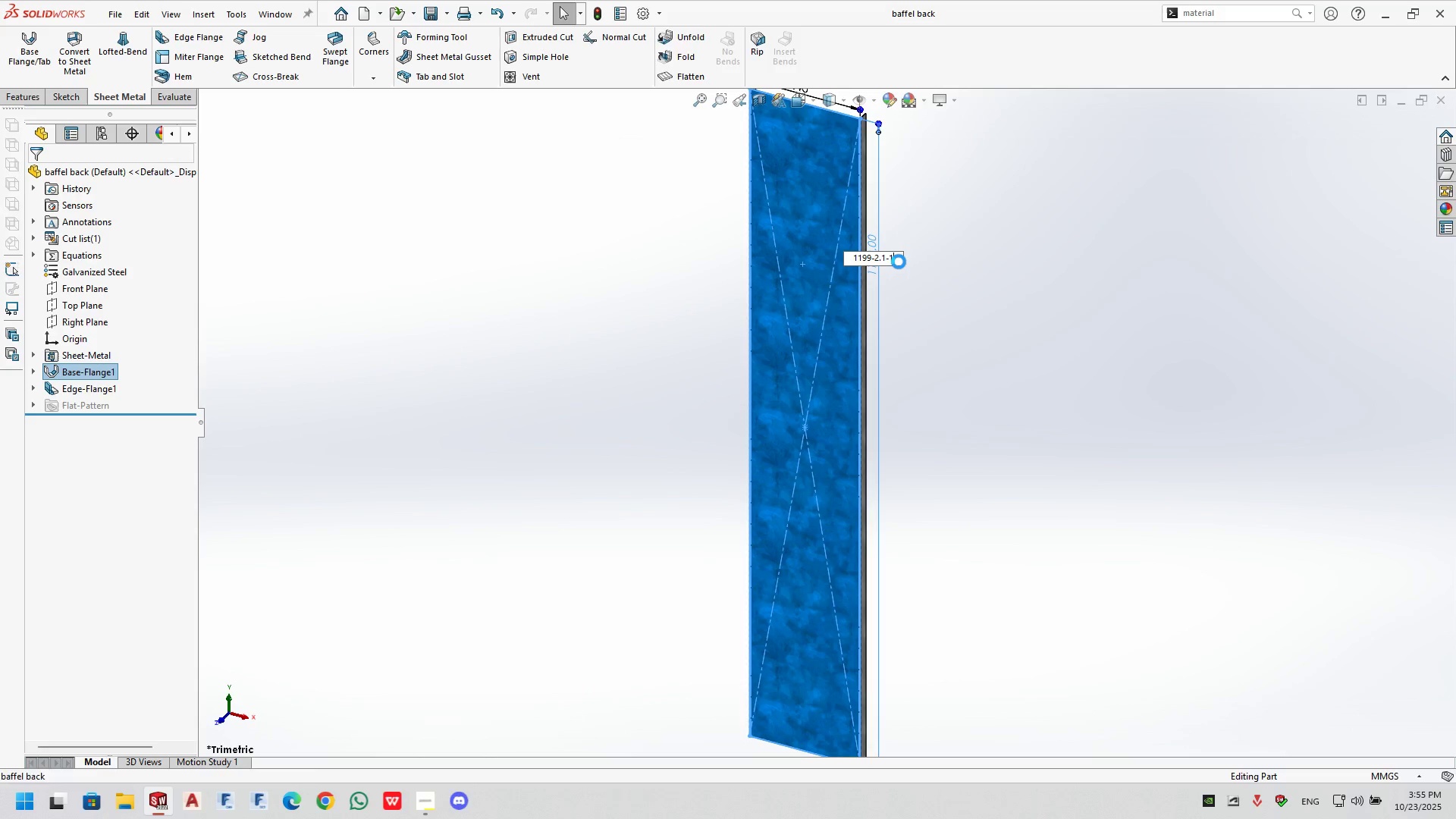 
key(NumpadEnter)
 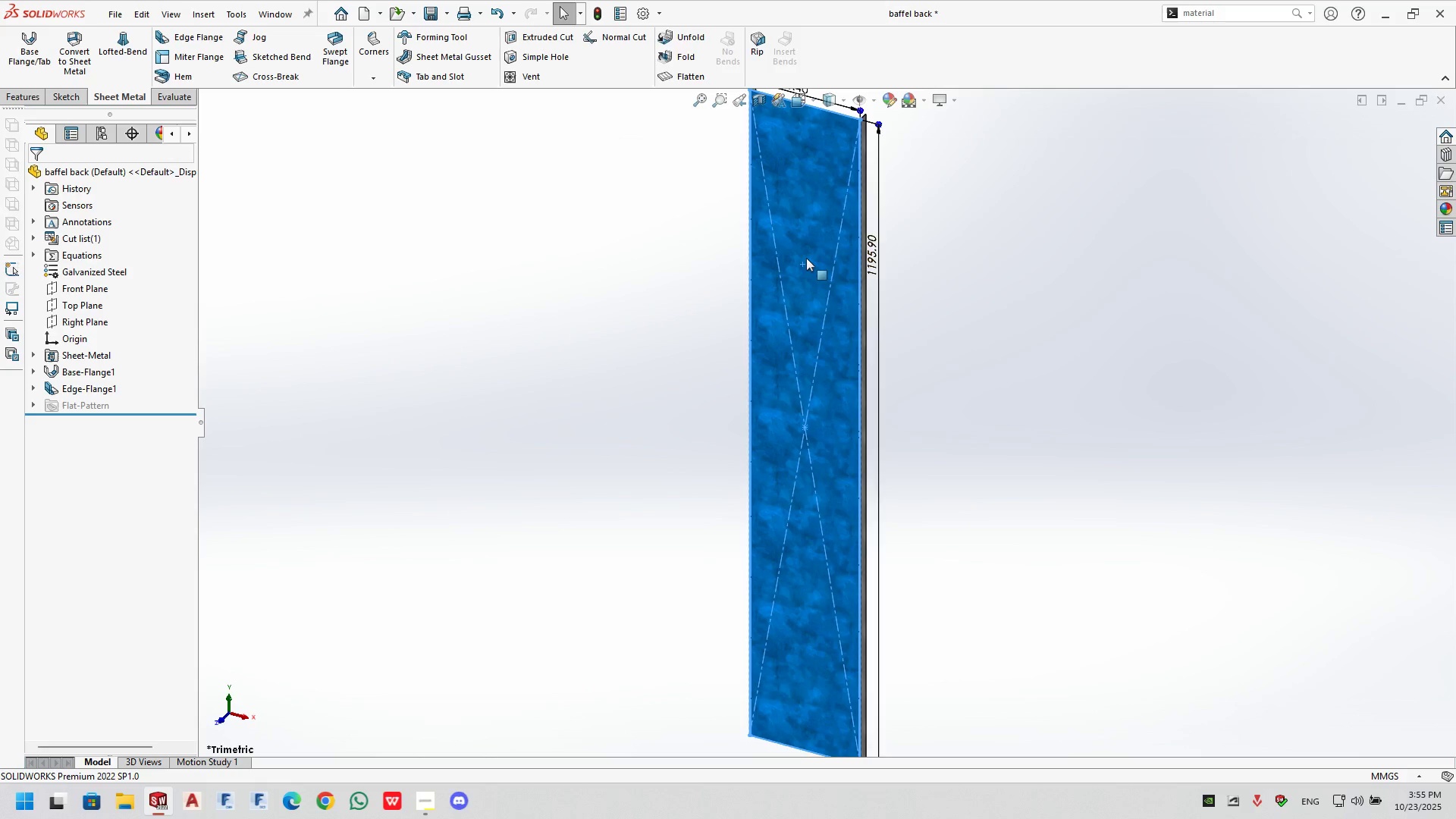 
left_click([1006, 256])
 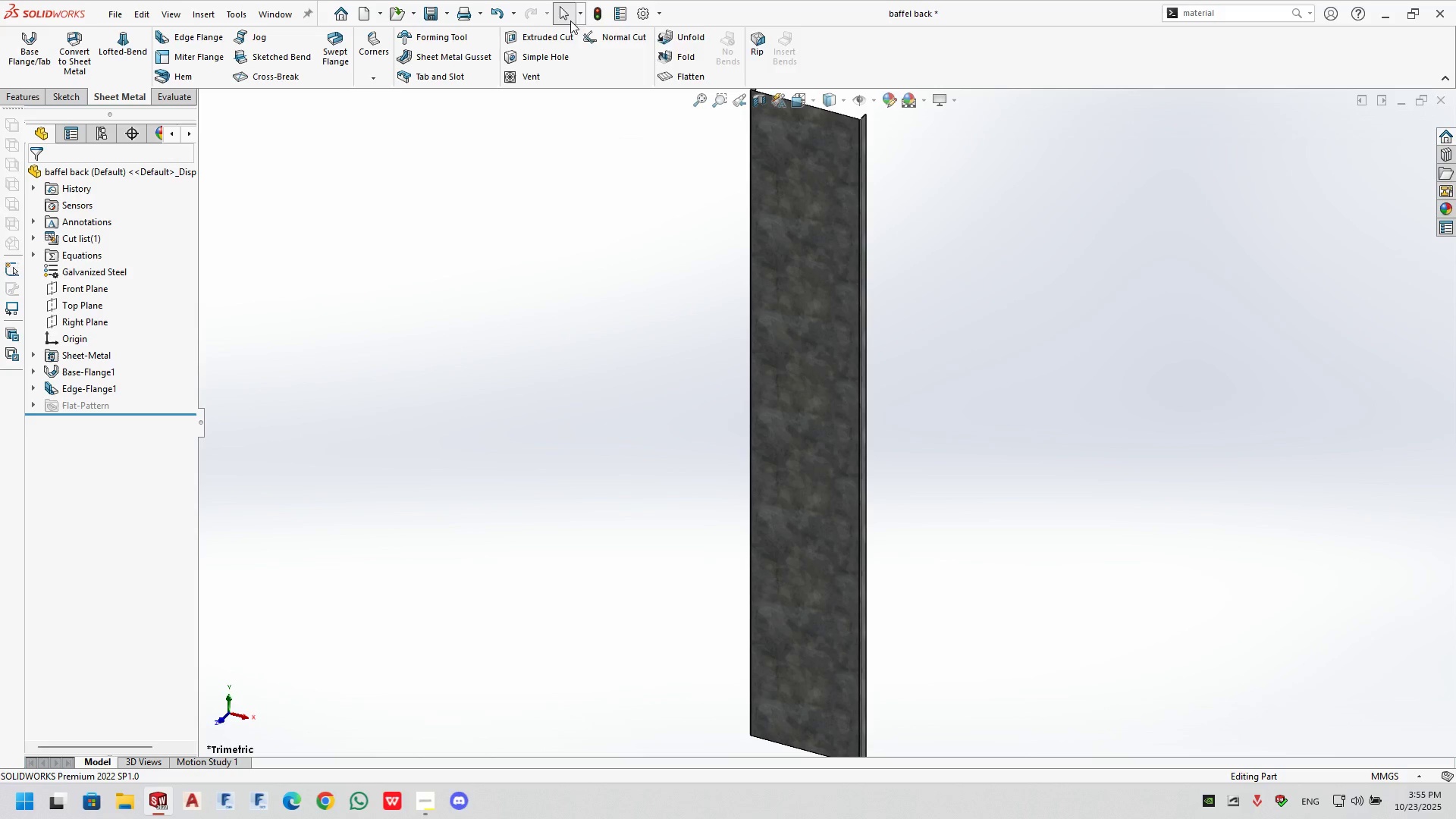 
left_click([590, 16])
 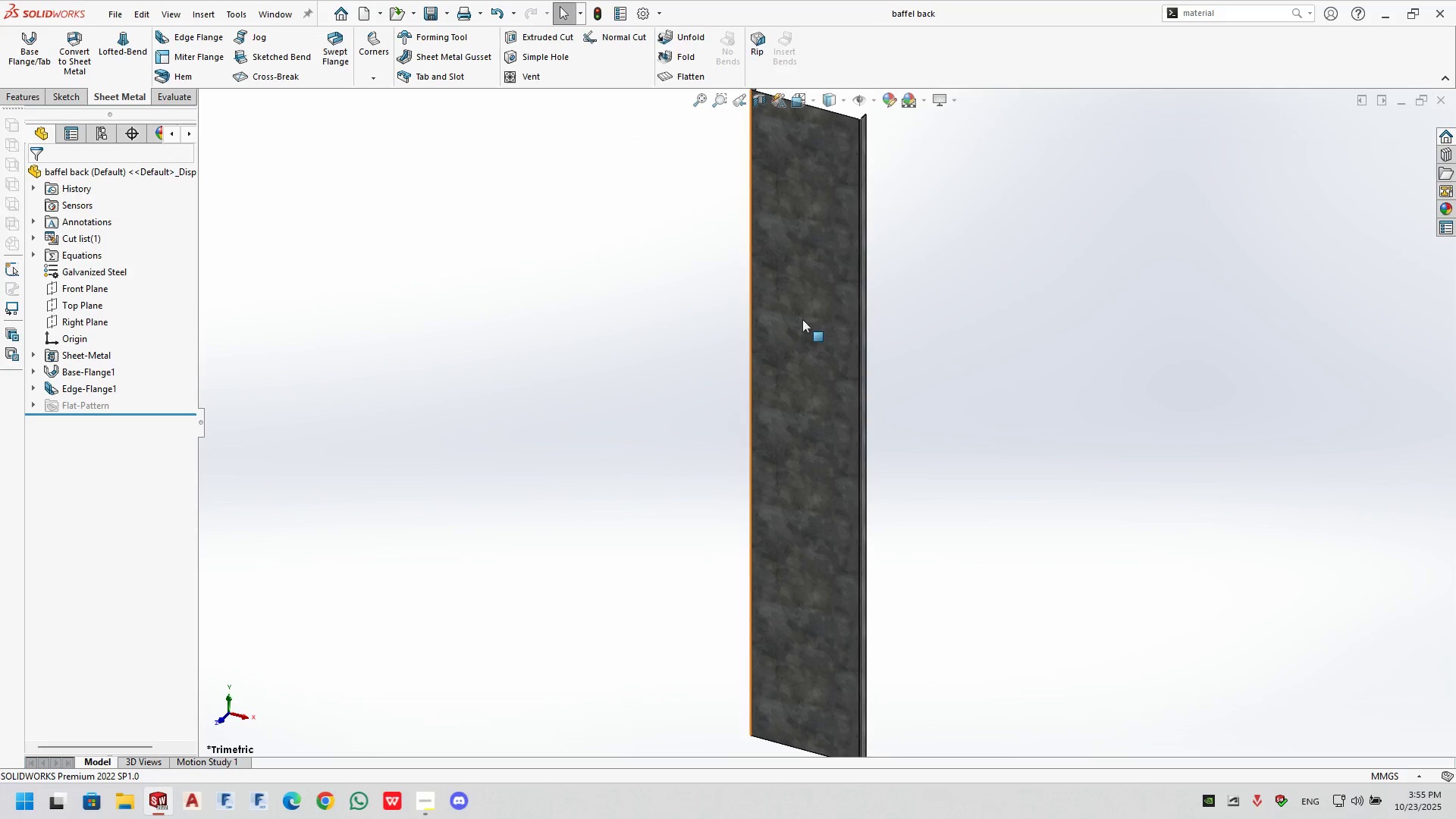 
left_click([1045, 291])
 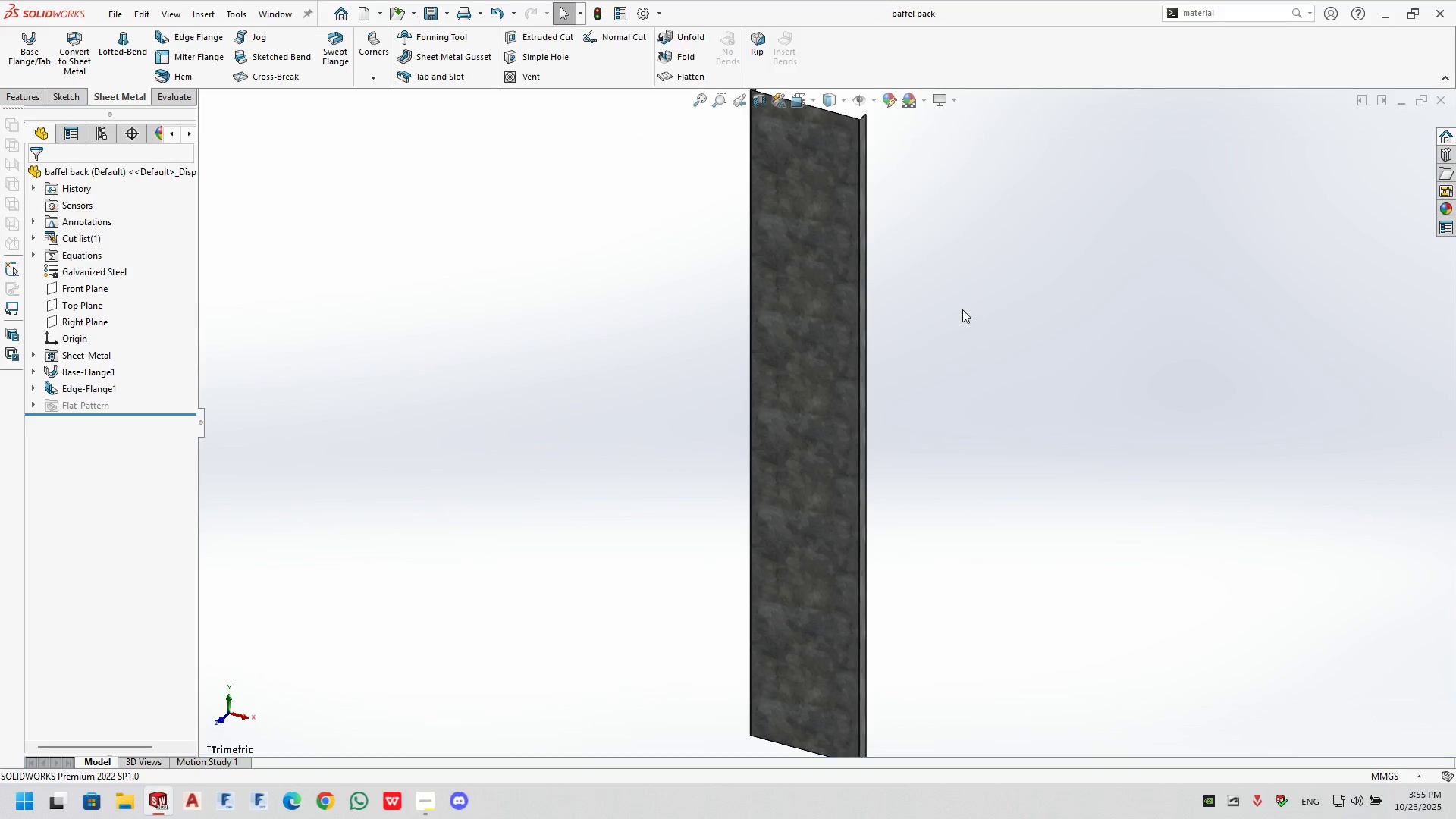 
key(Control+ControlLeft)
 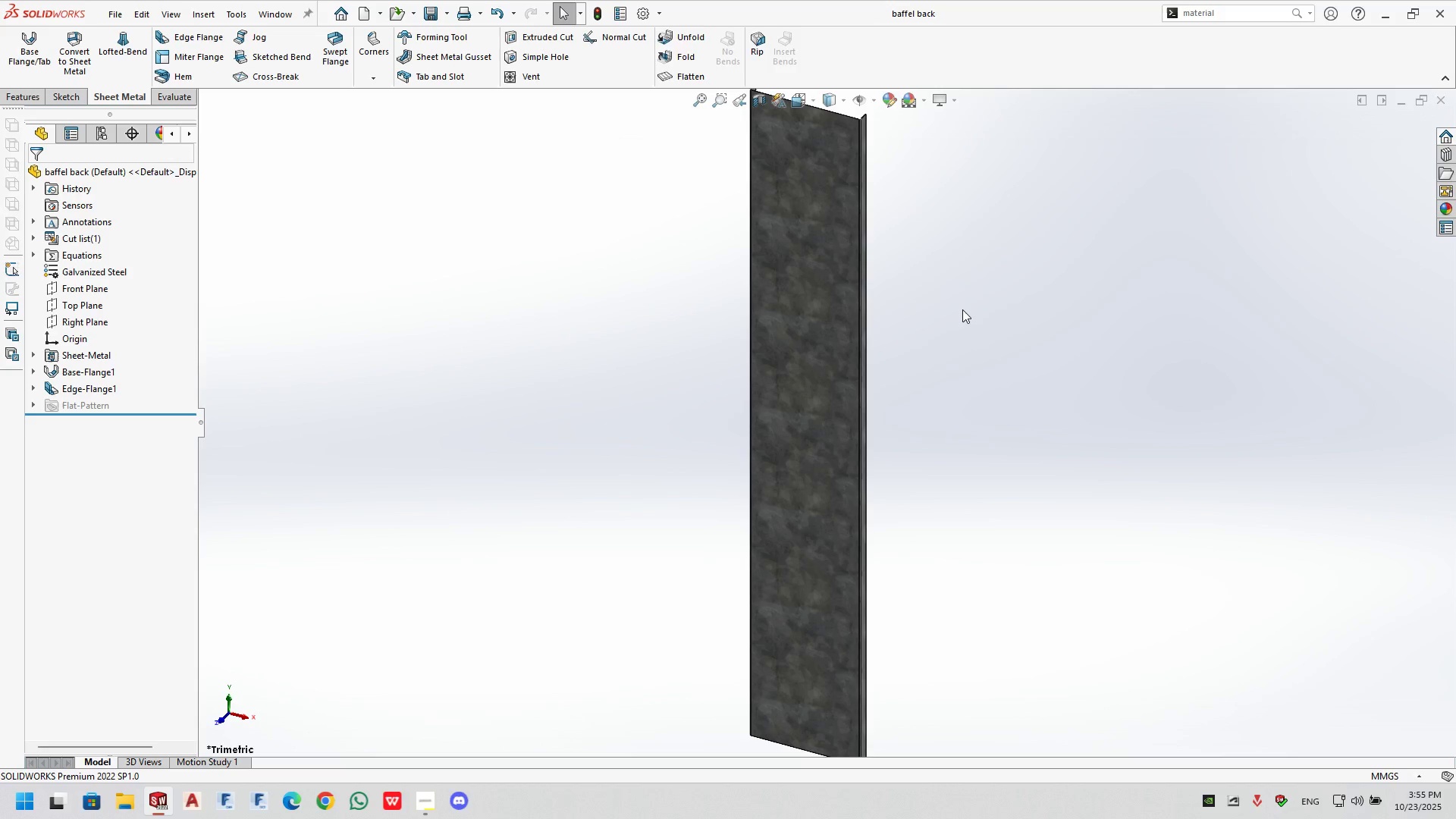 
key(Control+Tab)
 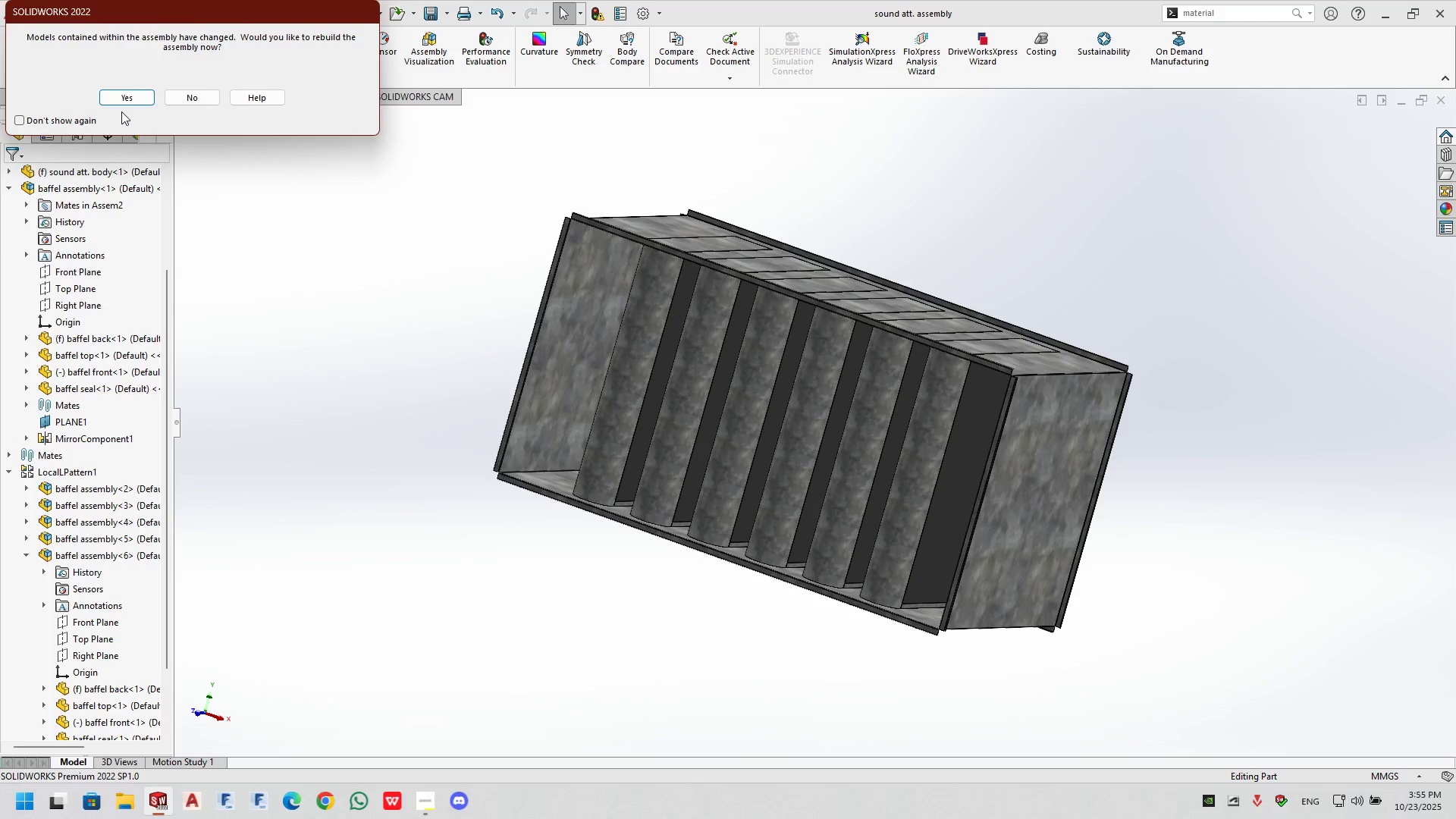 
left_click([124, 96])
 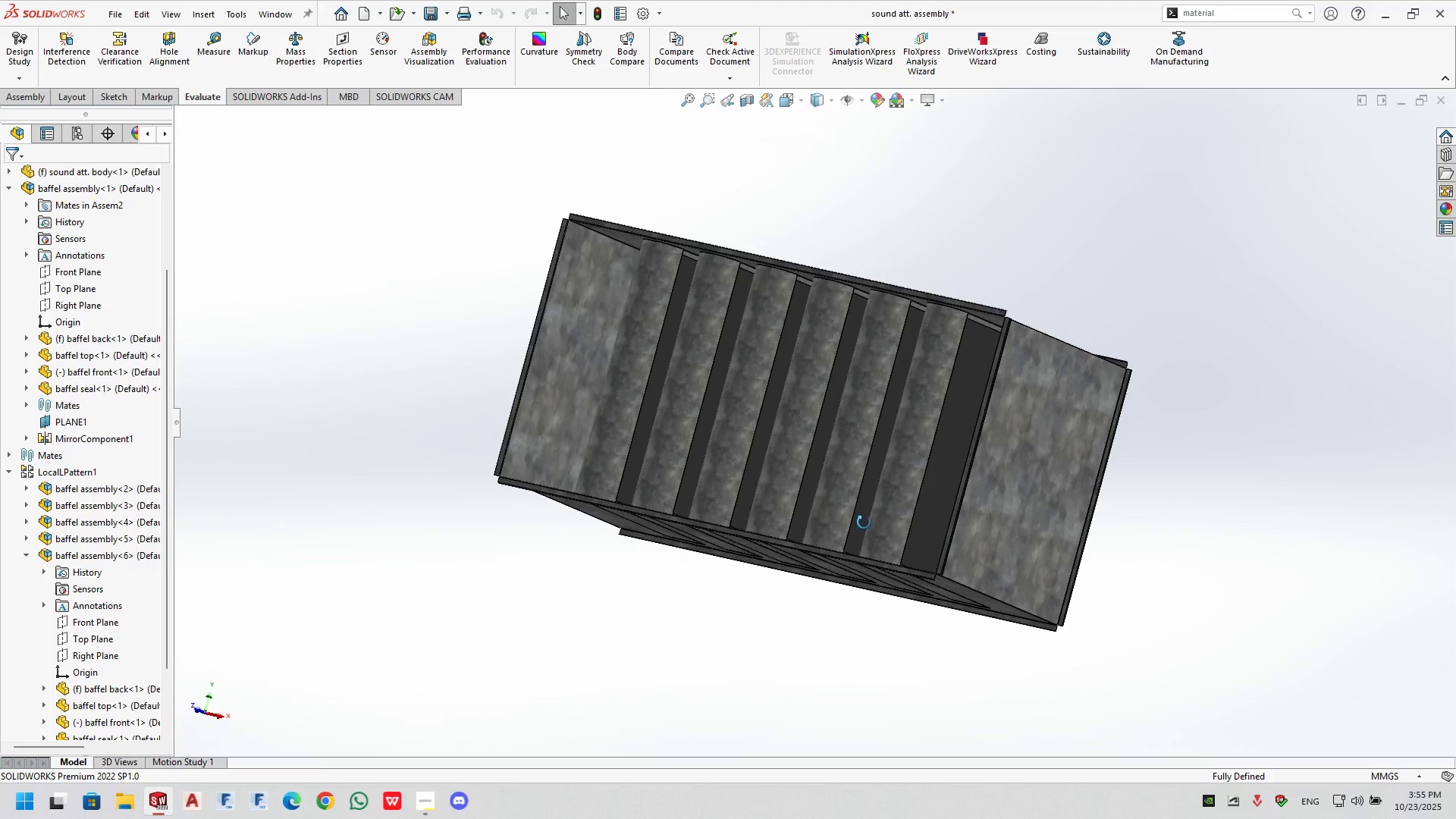 
scroll: coordinate [1034, 577], scroll_direction: down, amount: 30.0
 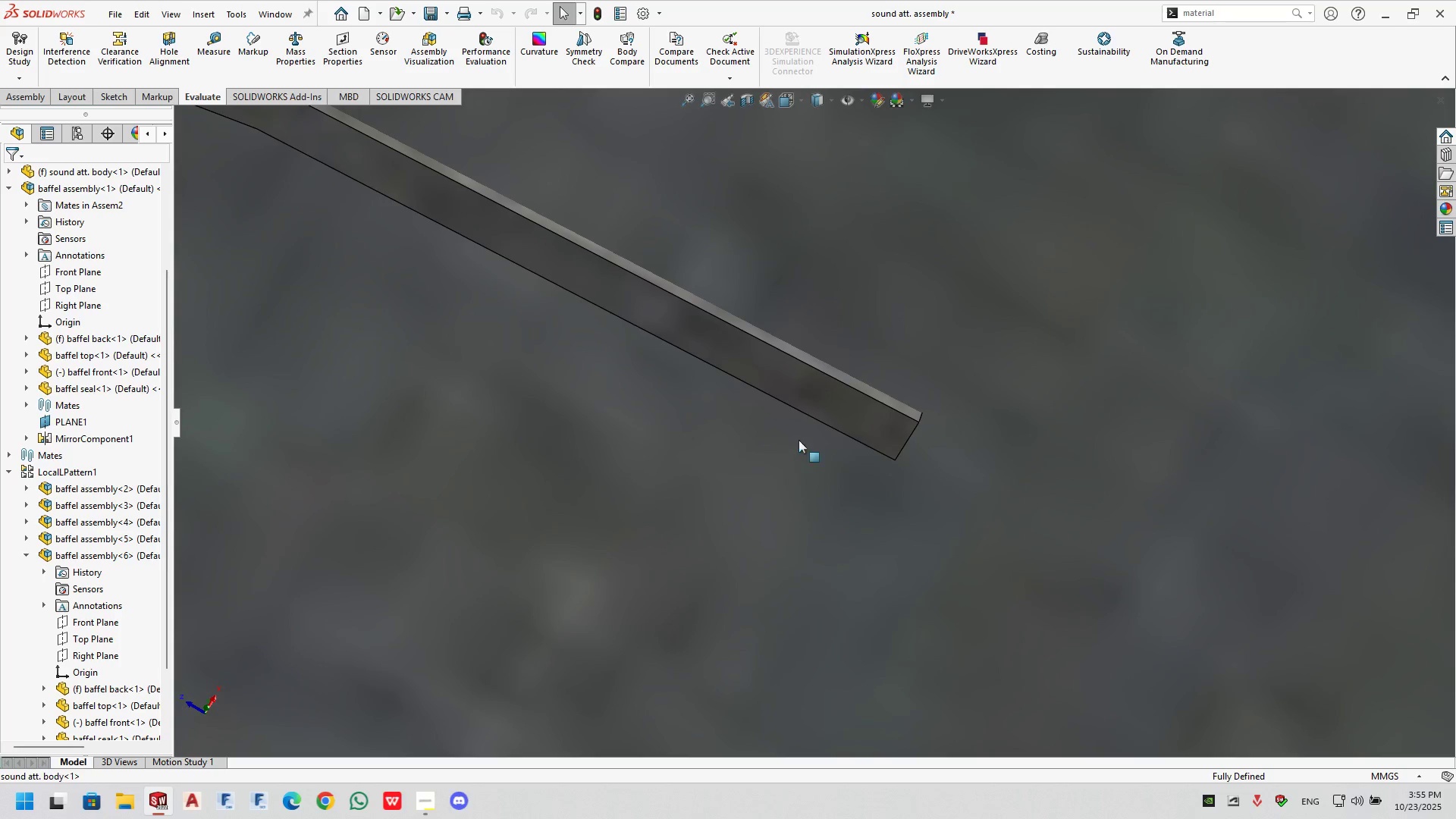 
left_click([826, 407])
 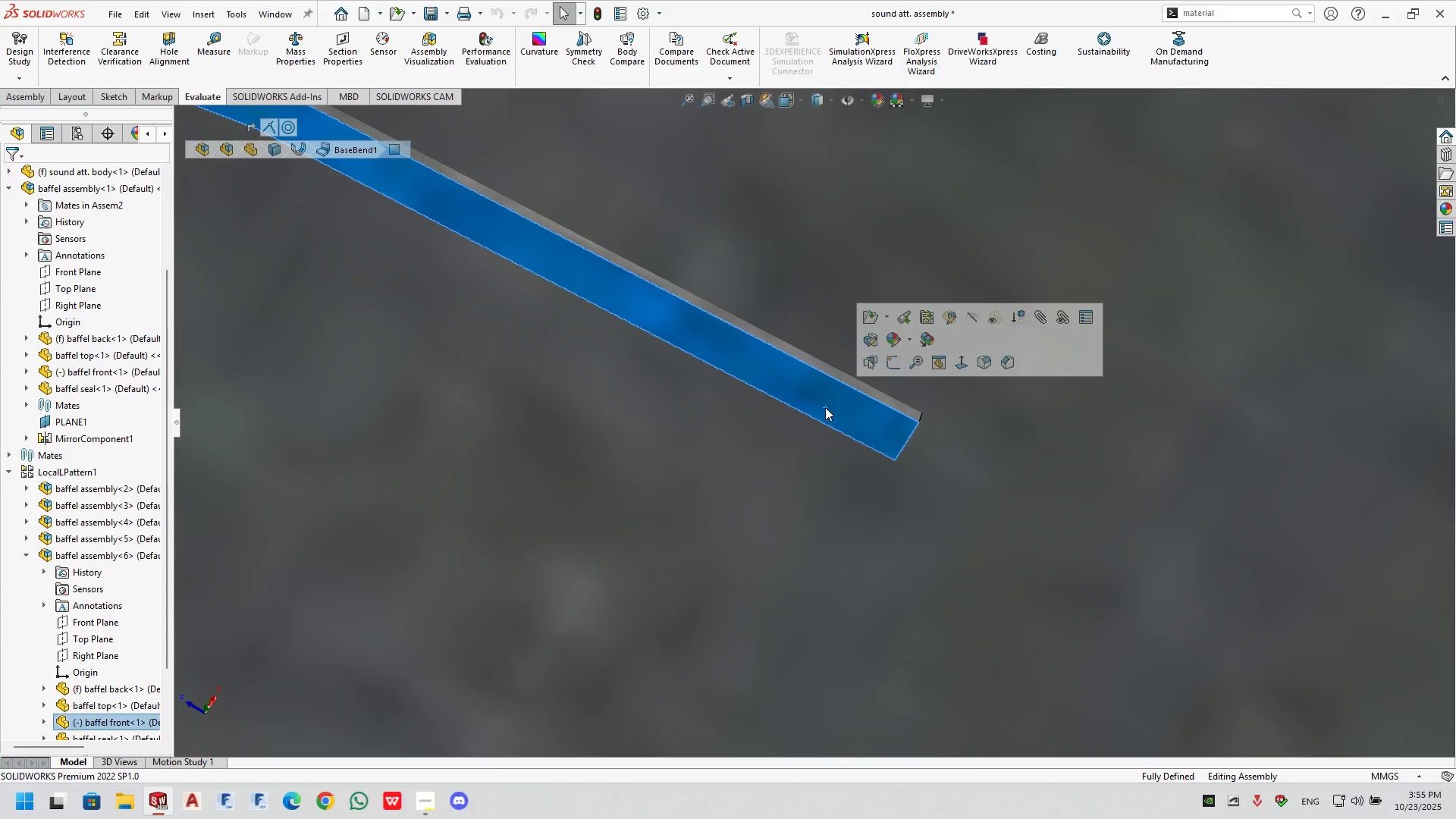 
scroll: coordinate [614, 447], scroll_direction: up, amount: 21.0
 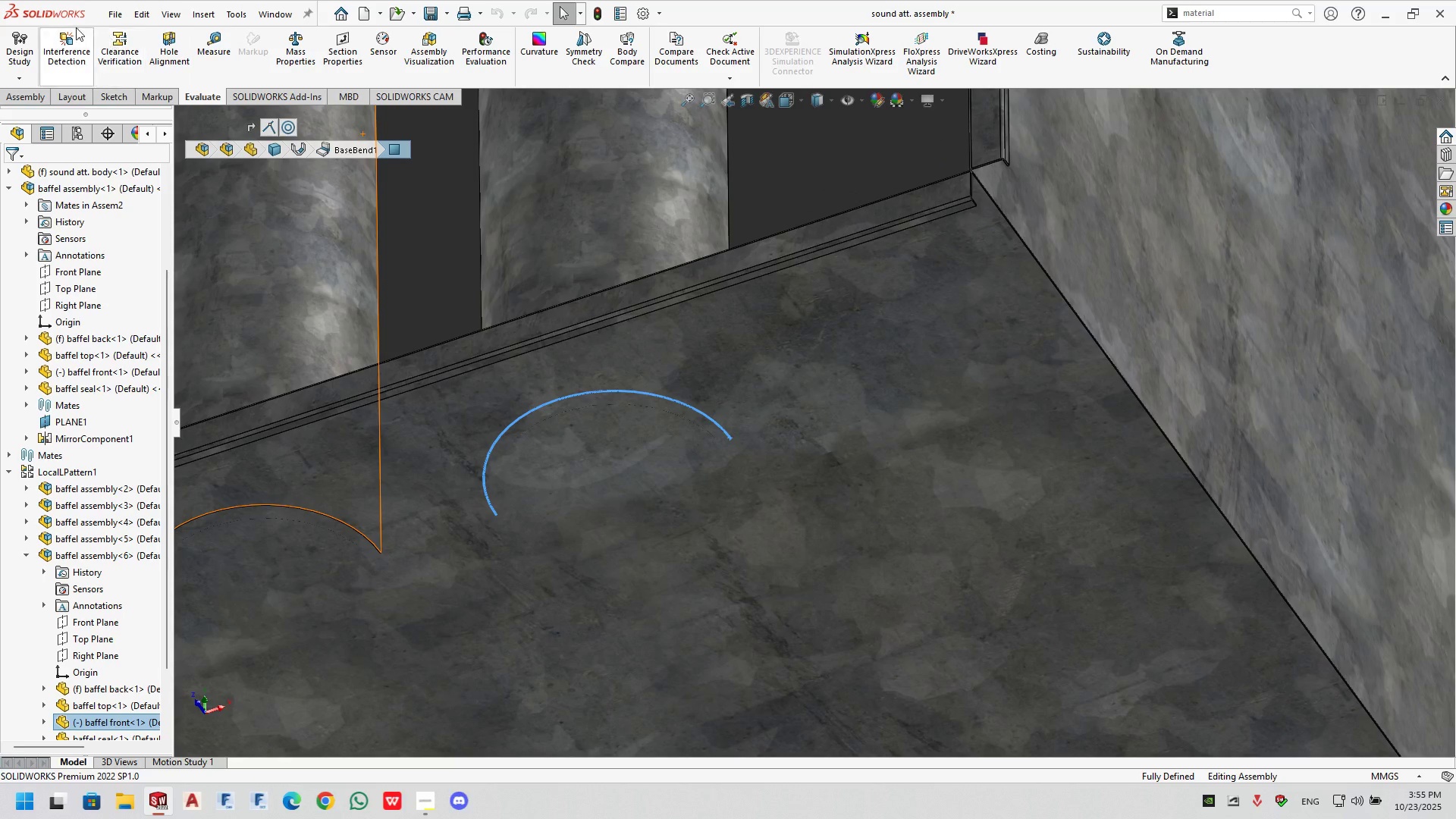 
wait(7.82)
 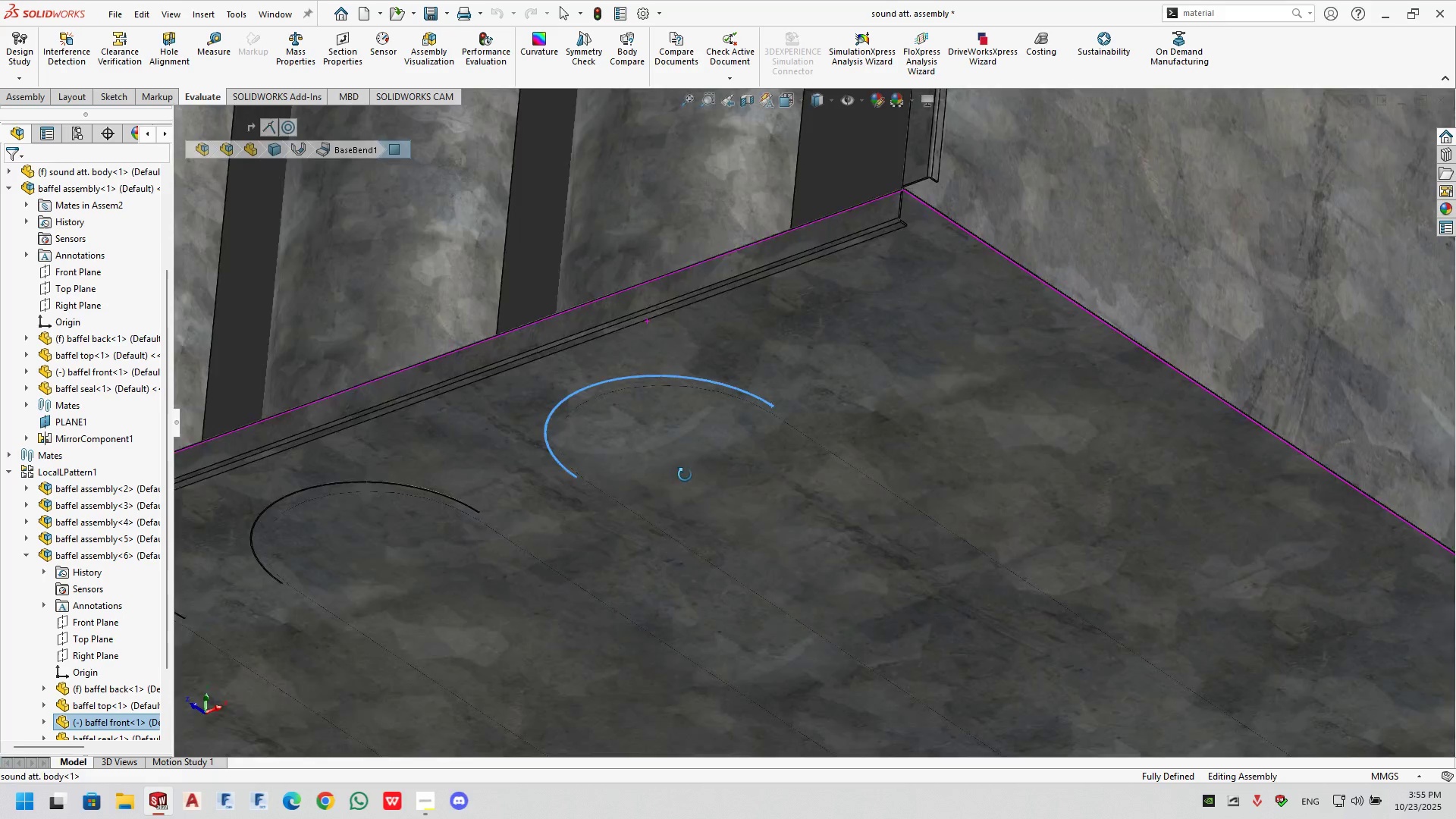 
left_click([709, 259])
 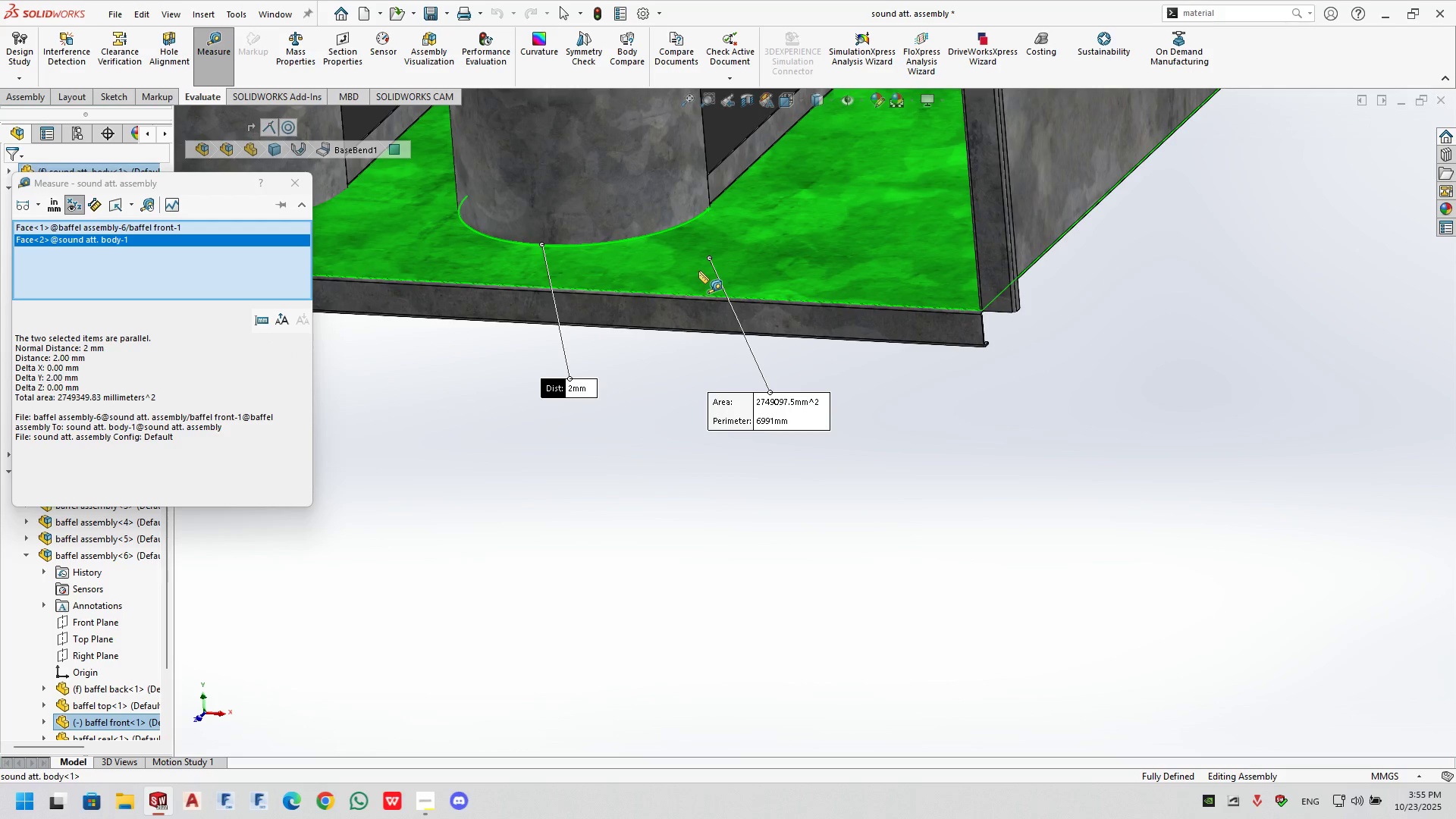 
key(Escape)
 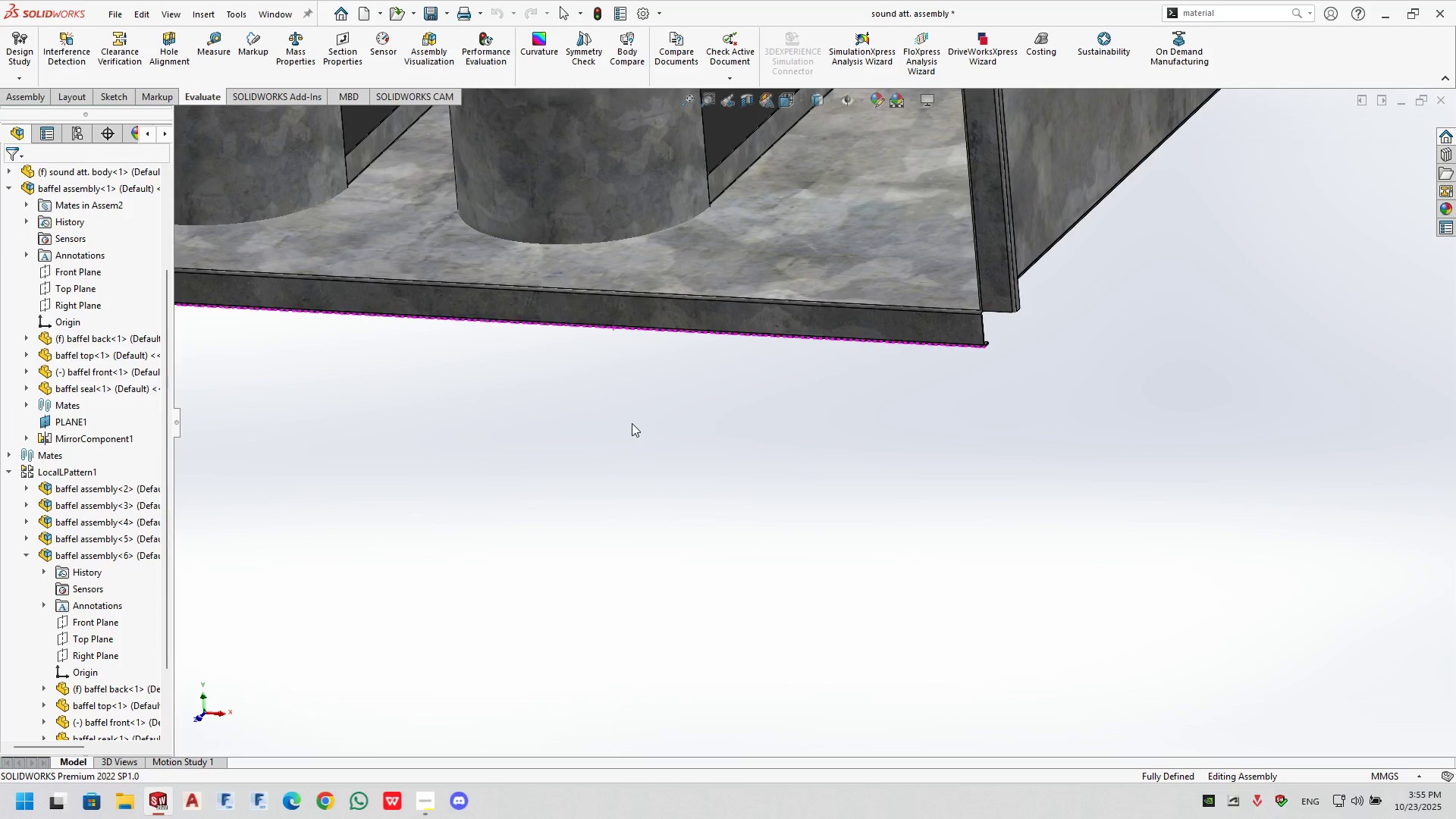 
double_click([632, 423])
 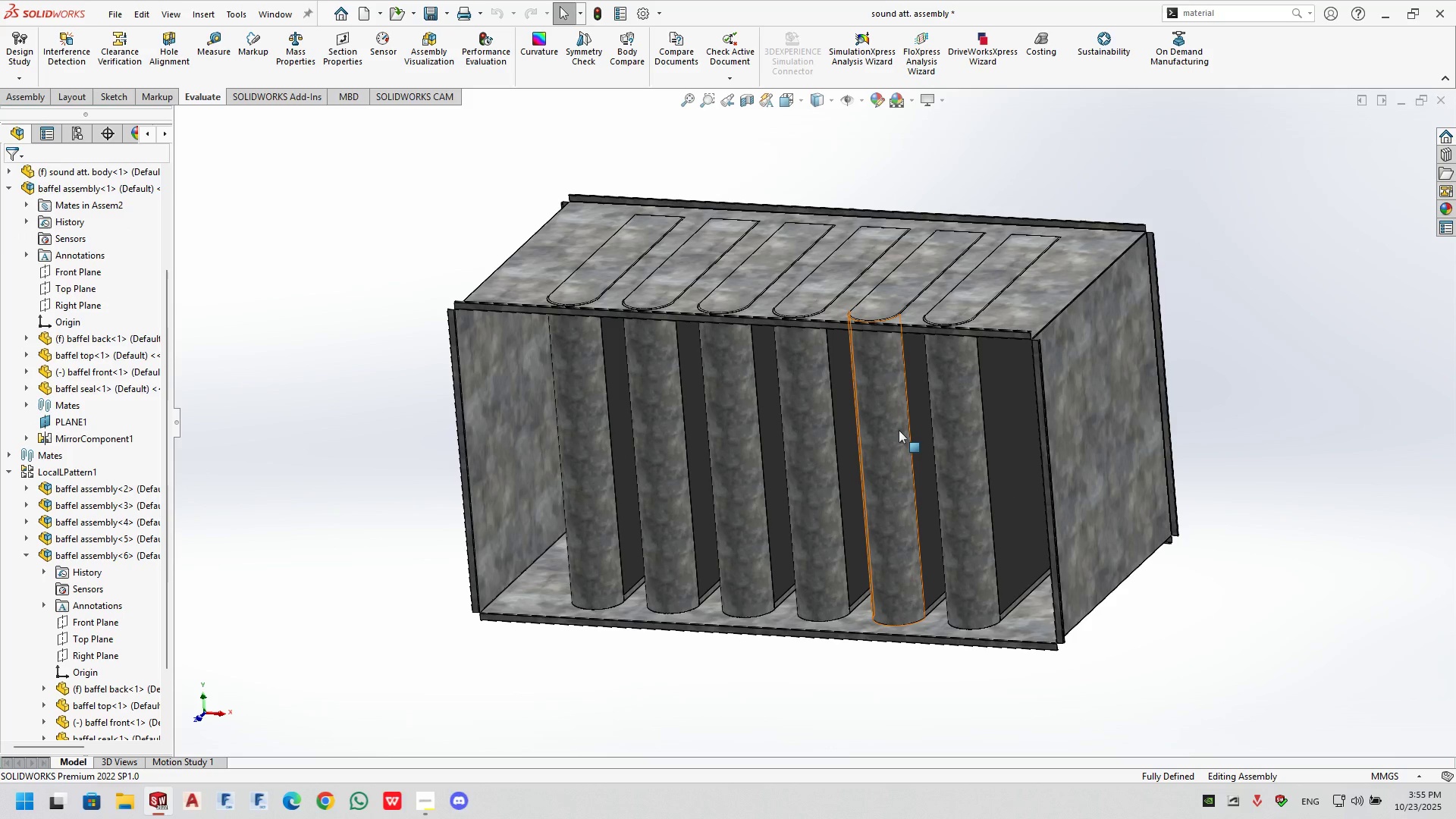 
key(Control+Tab)
 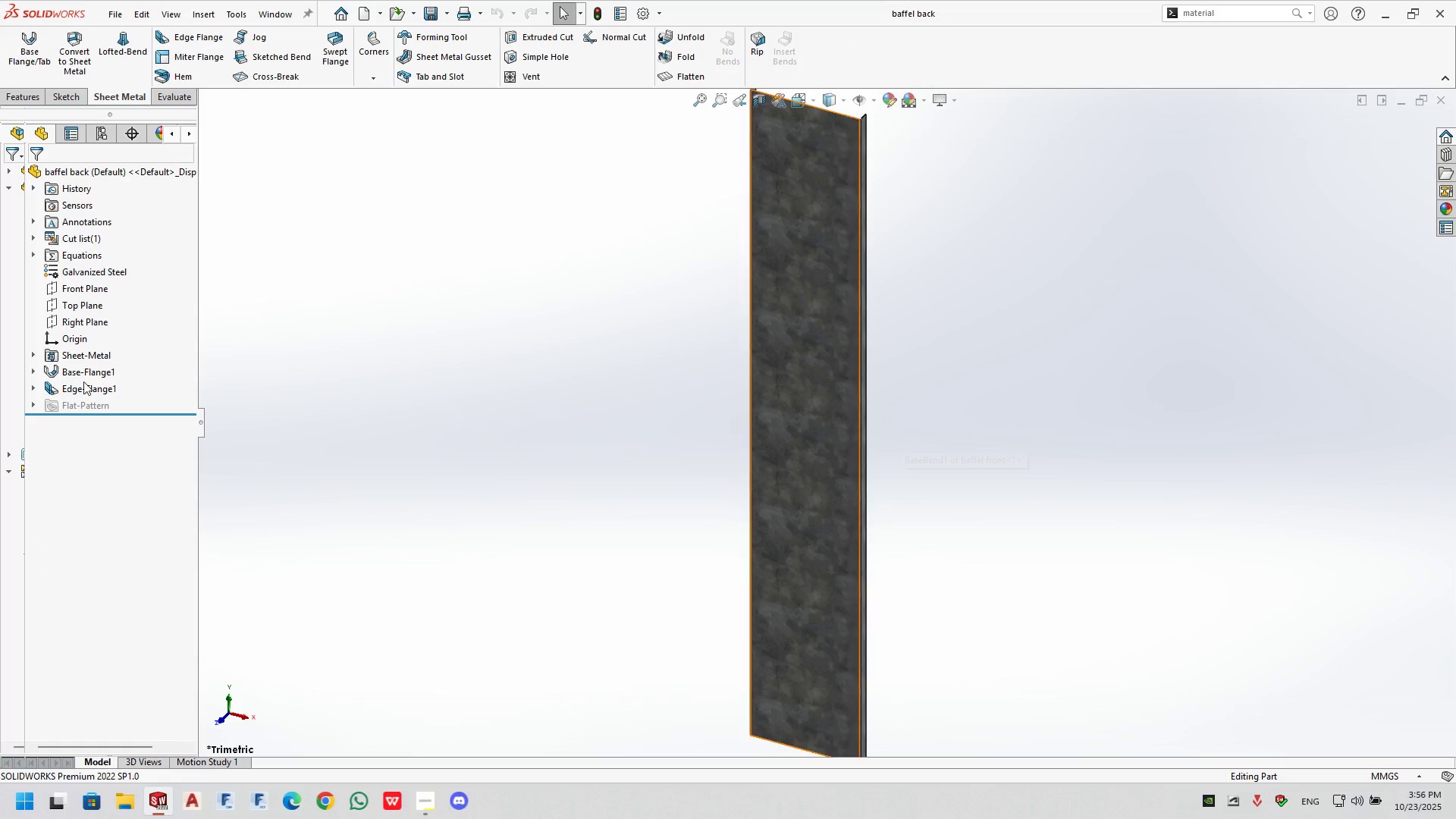 
left_click([75, 372])
 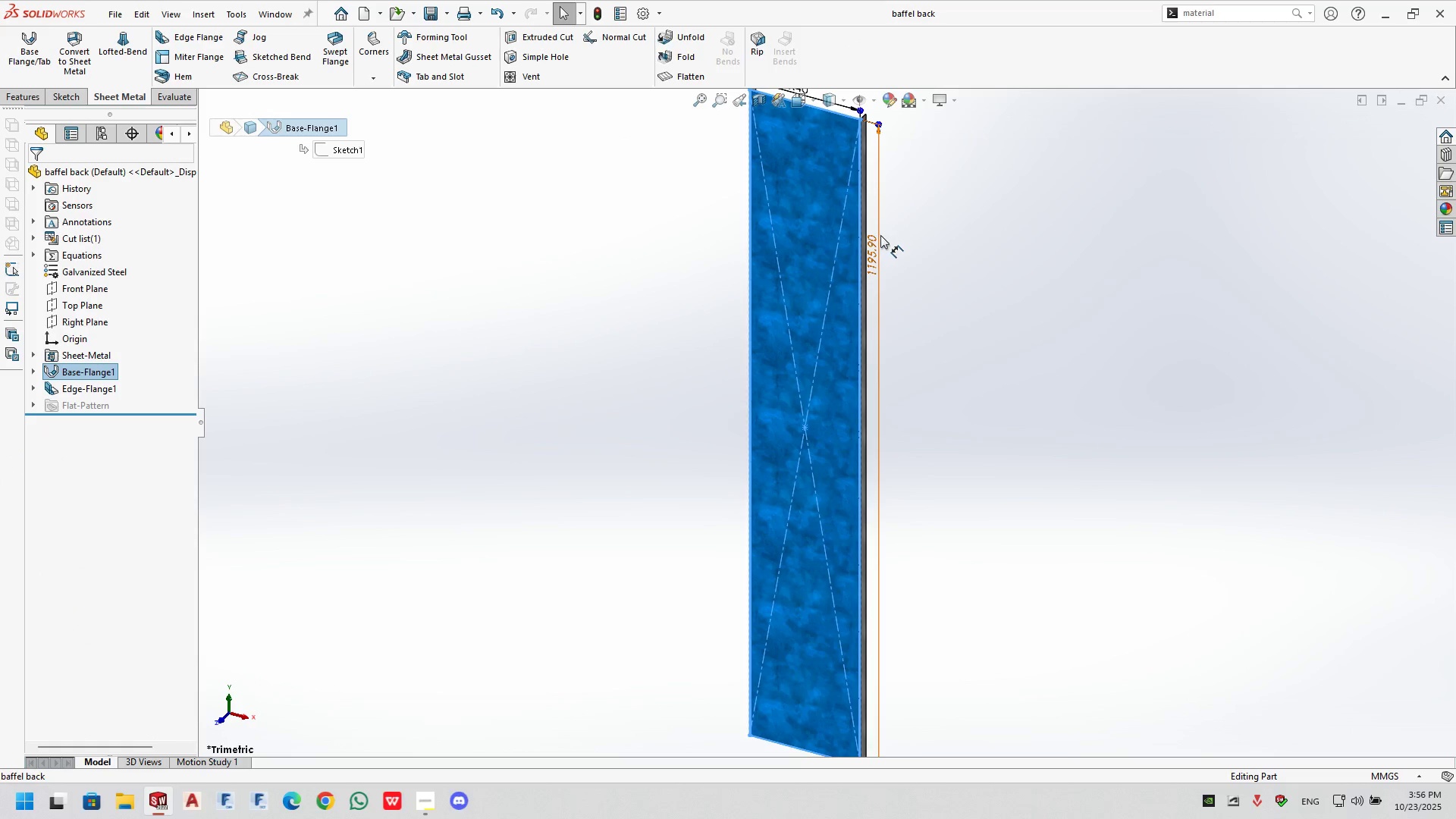 
double_click([881, 248])
 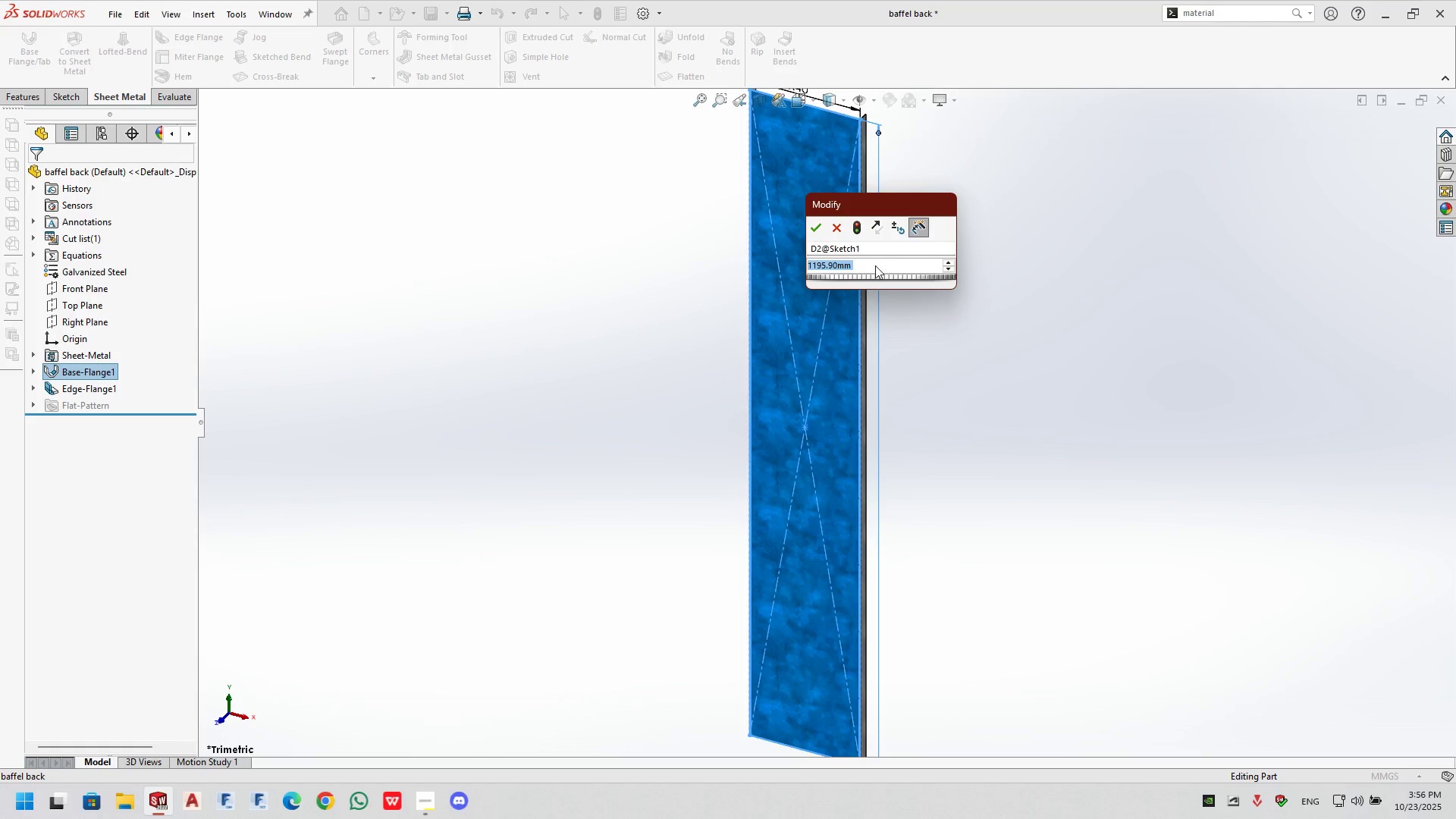 
left_click([874, 266])
 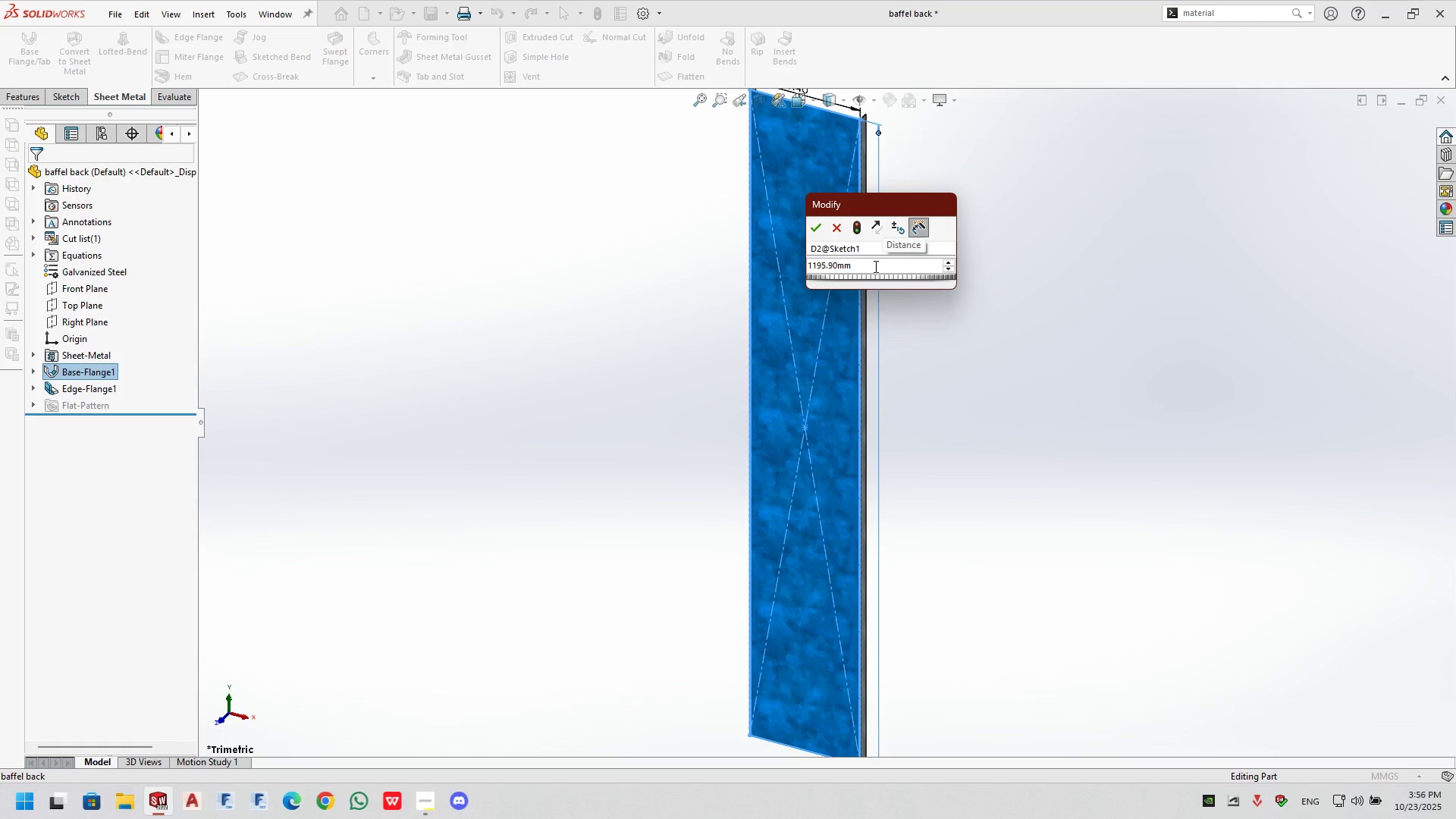 
key(Backspace)
 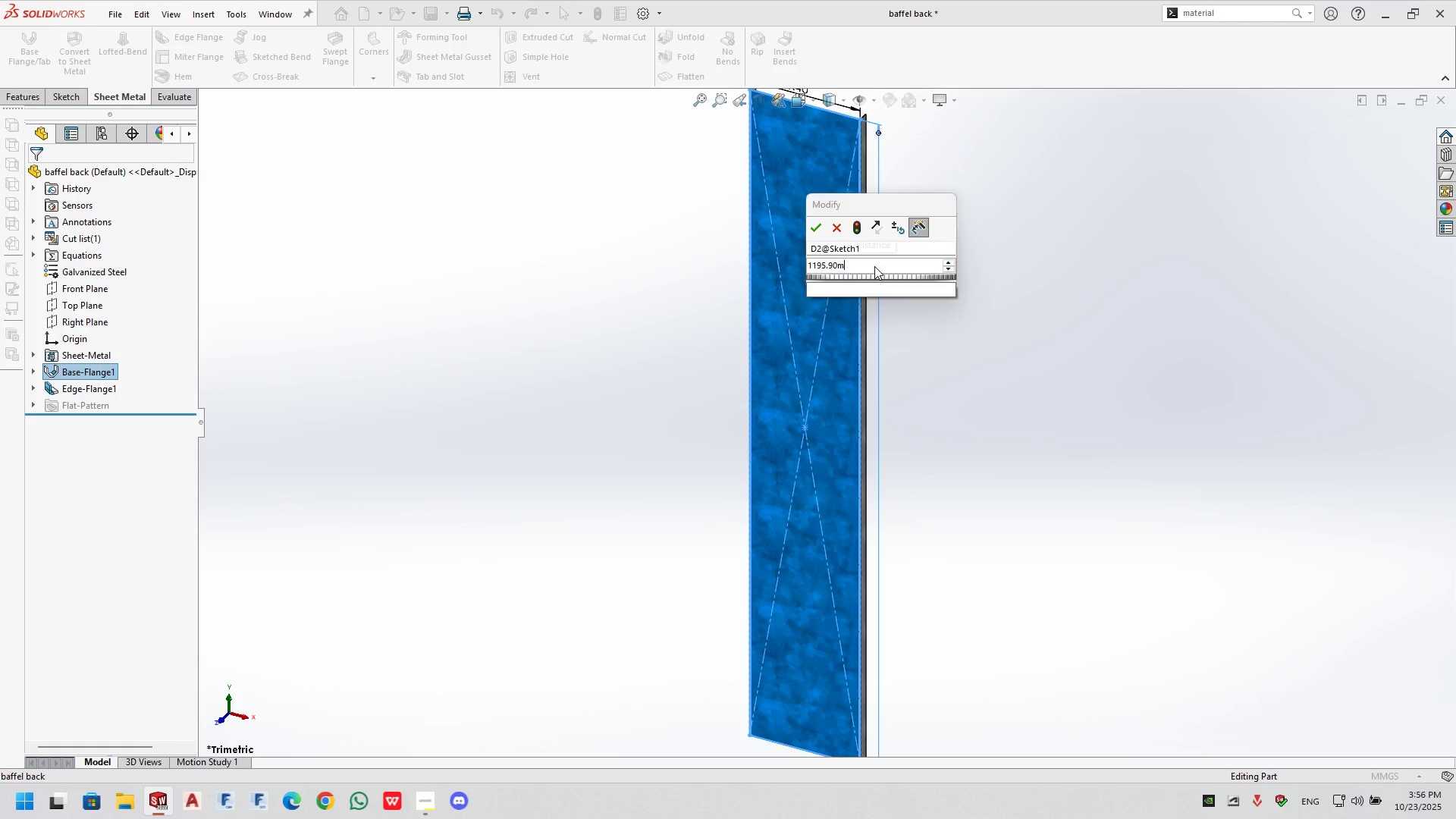 
key(Backspace)
 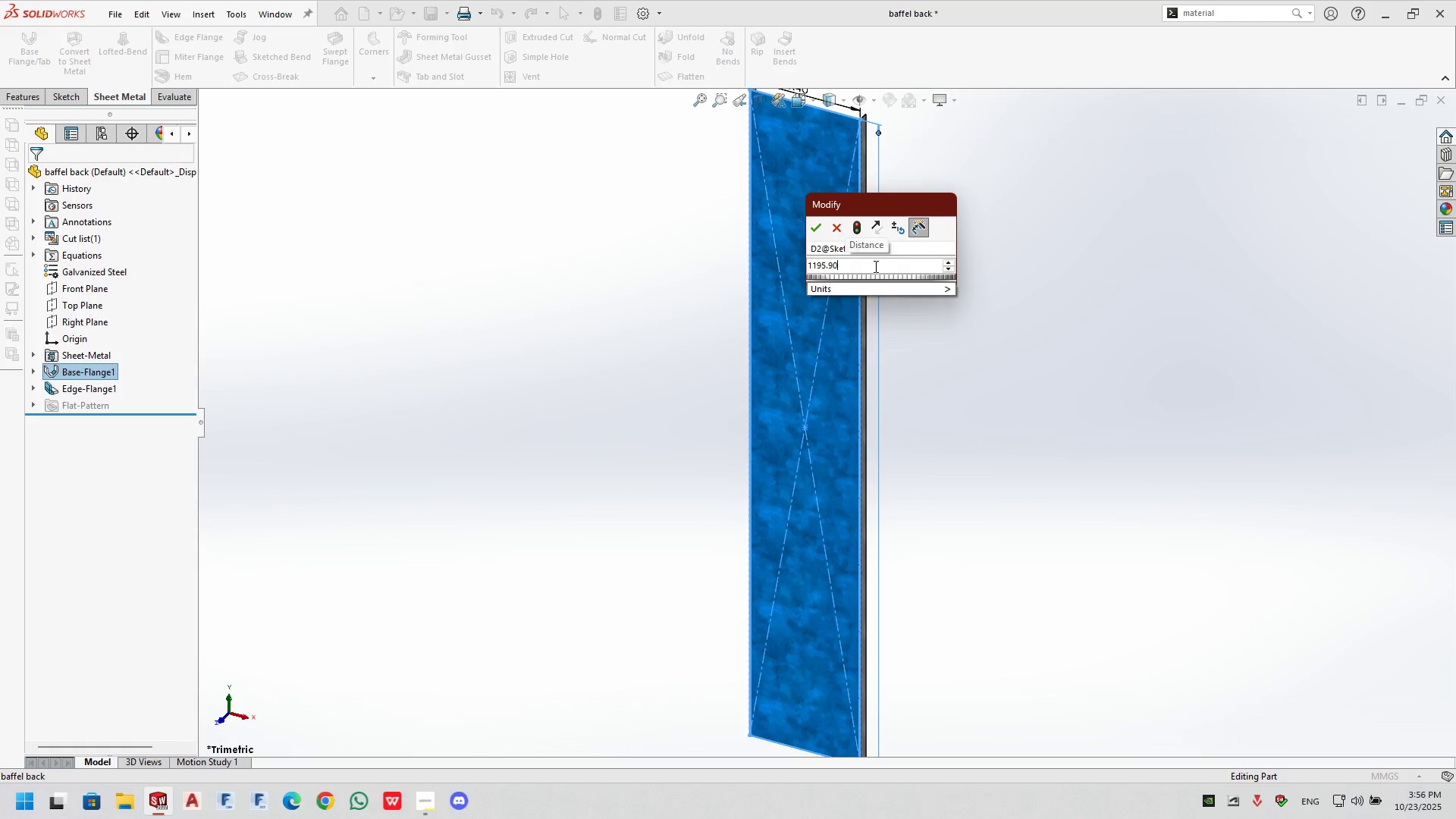 
key(NumpadSubtract)
 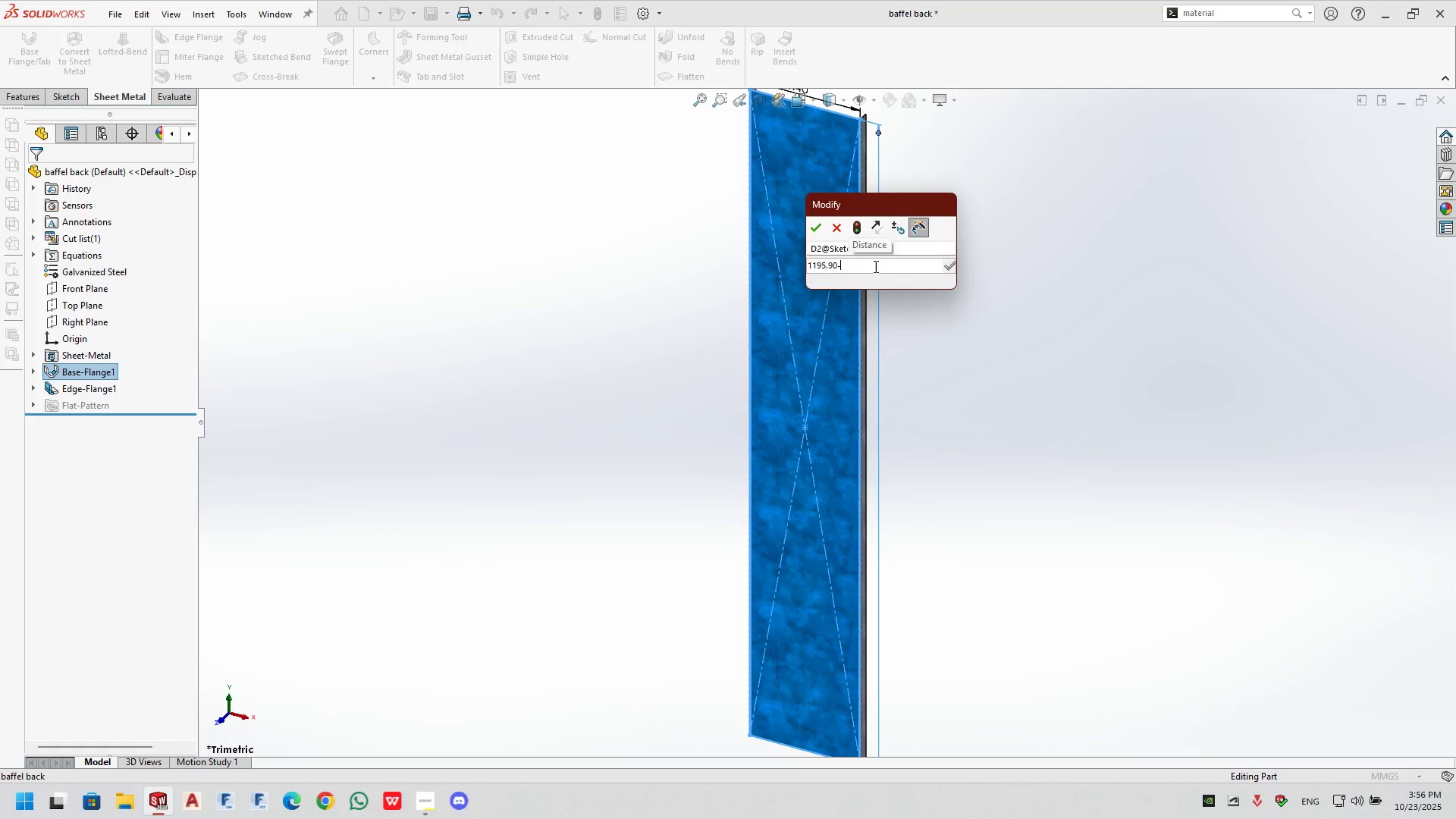 
key(Numpad2)
 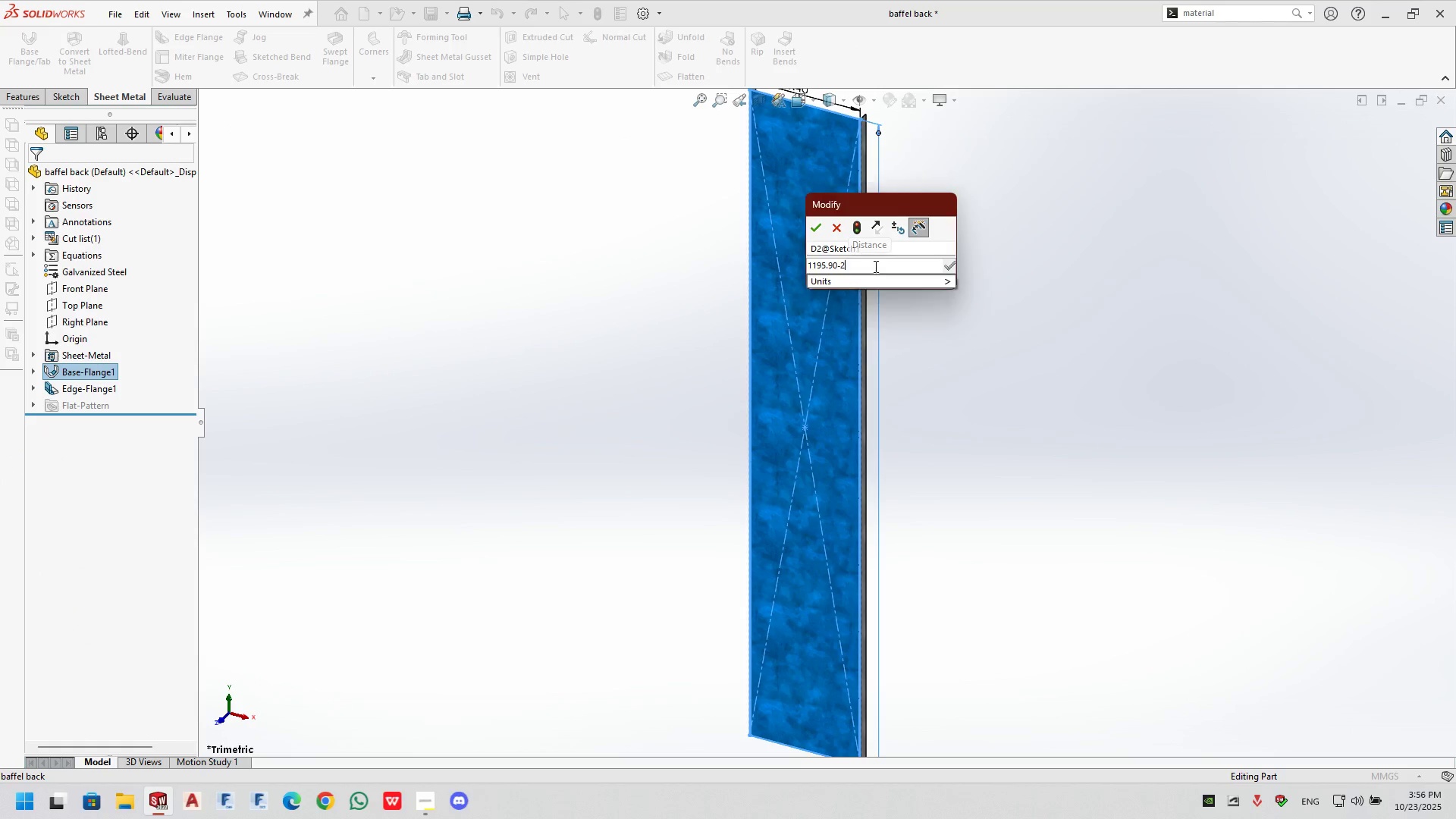 
key(NumpadEnter)
 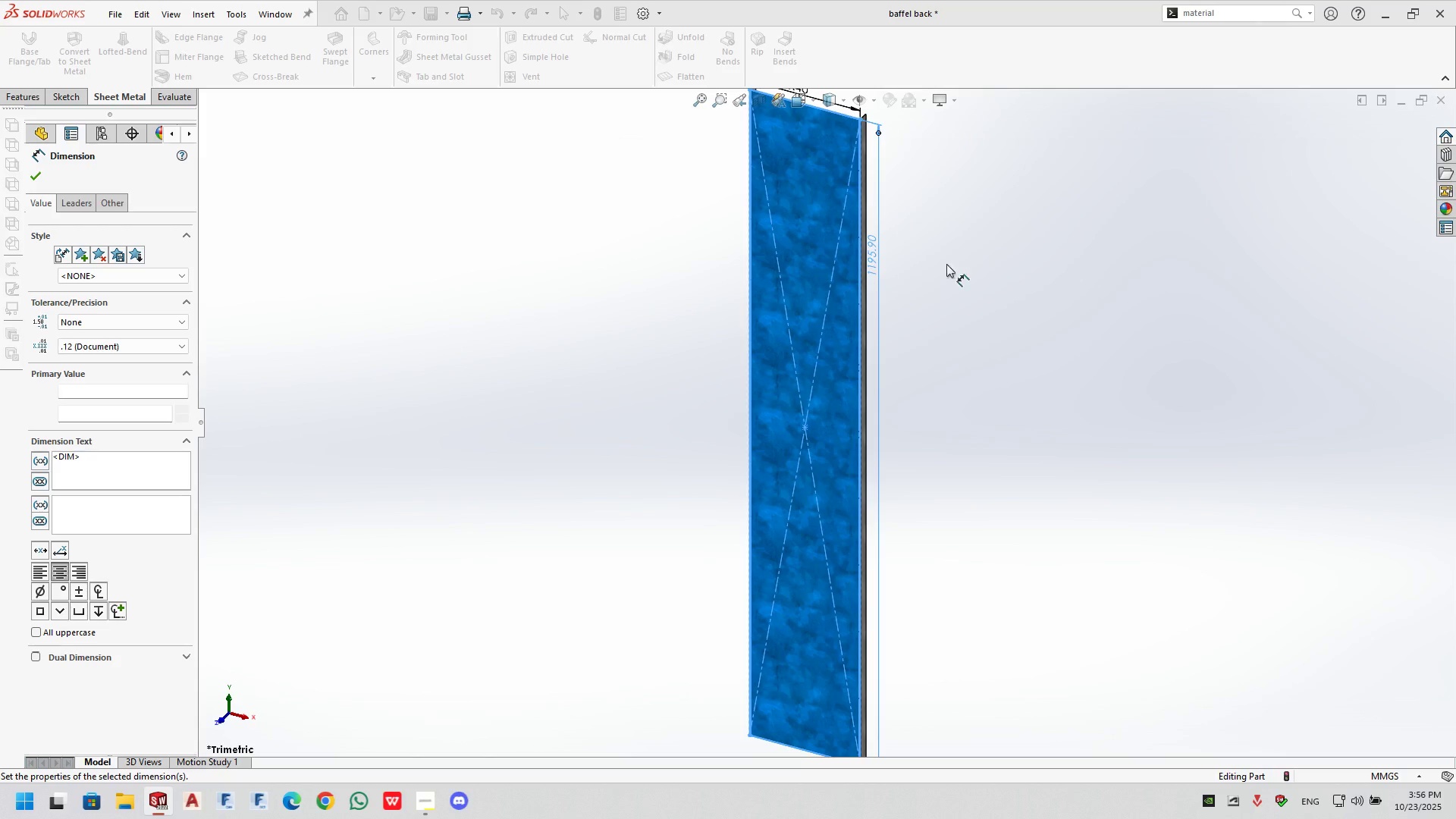 
left_click([1097, 275])
 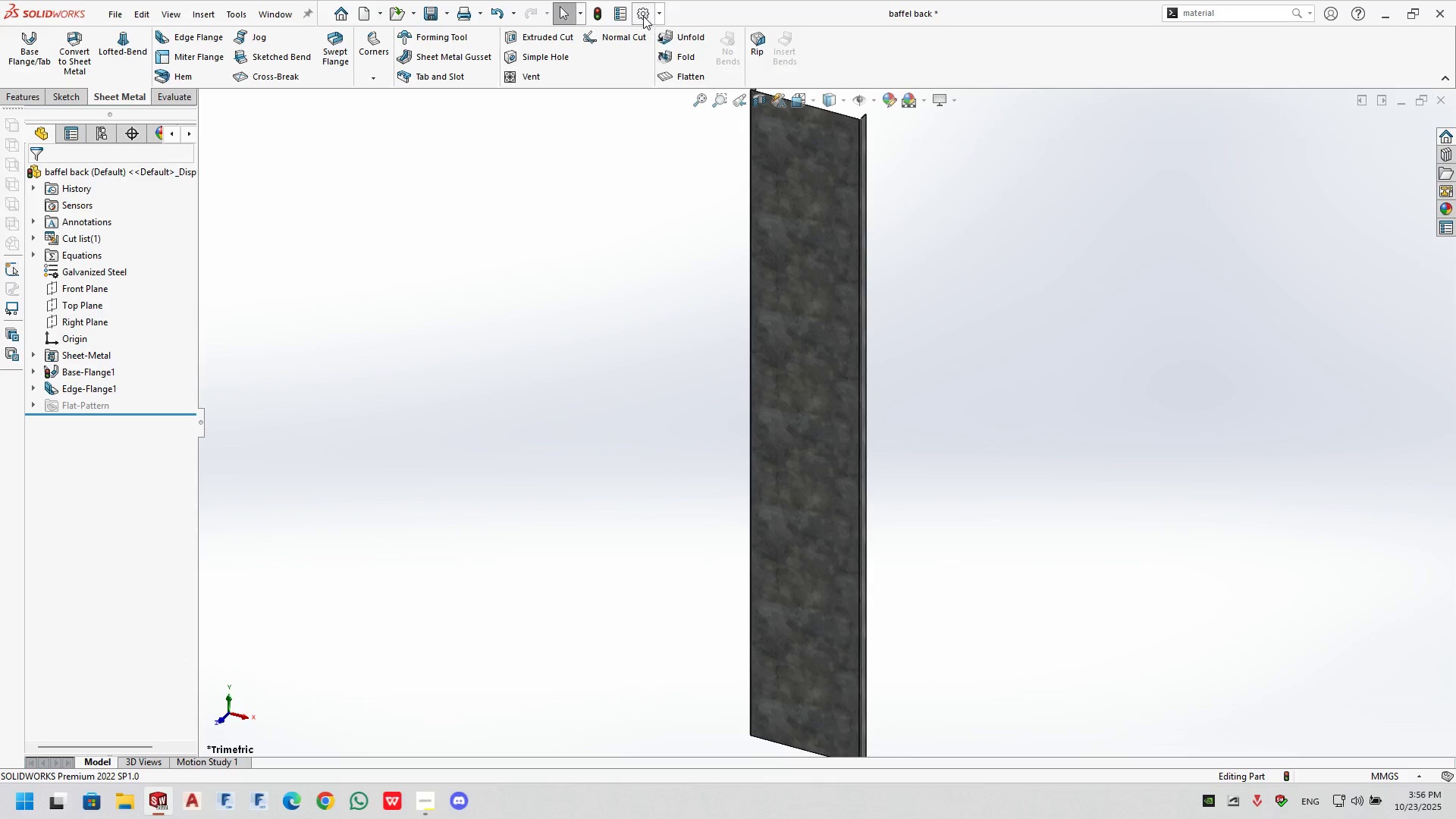 
left_click([599, 15])
 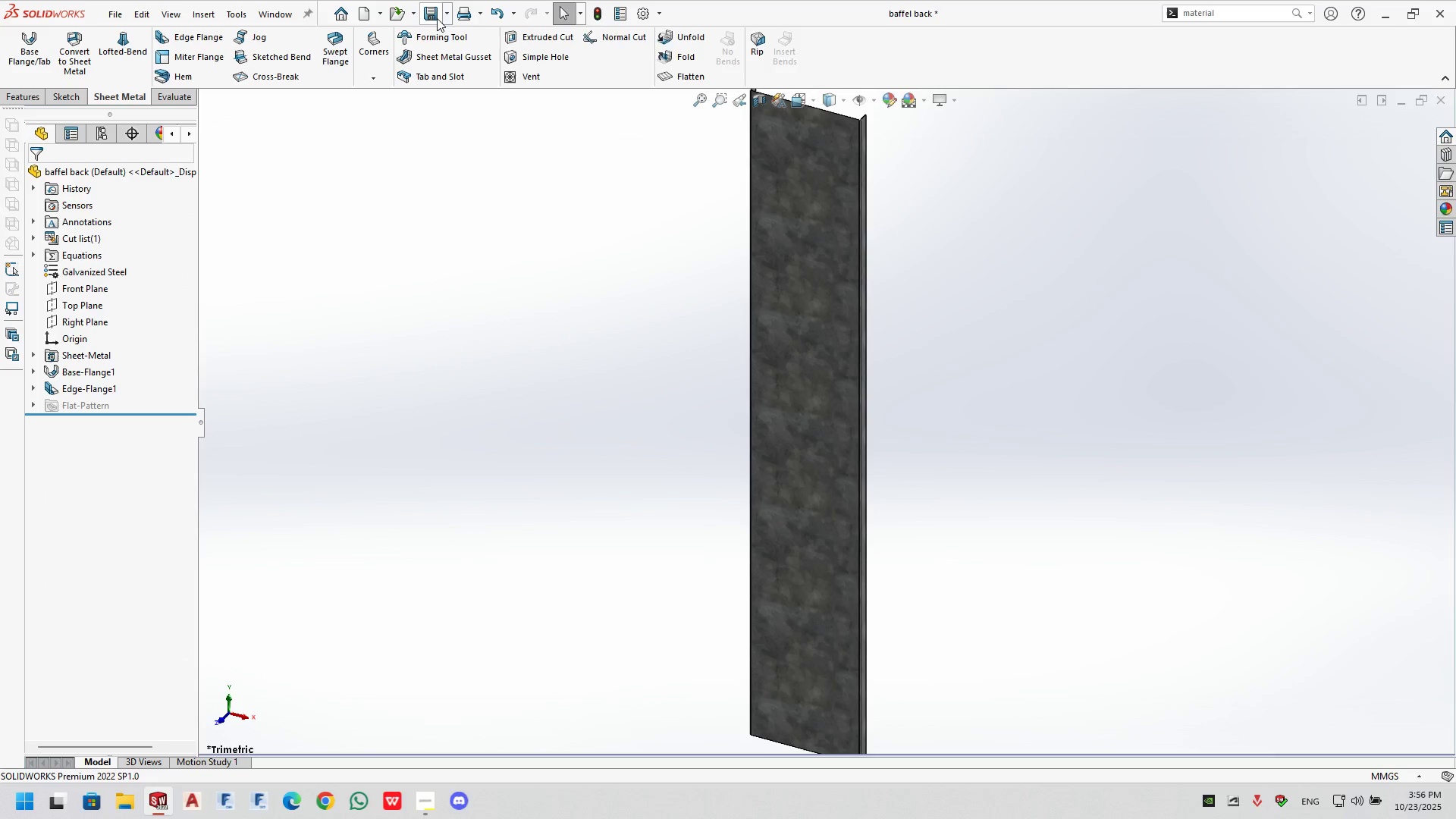 
left_click([434, 18])
 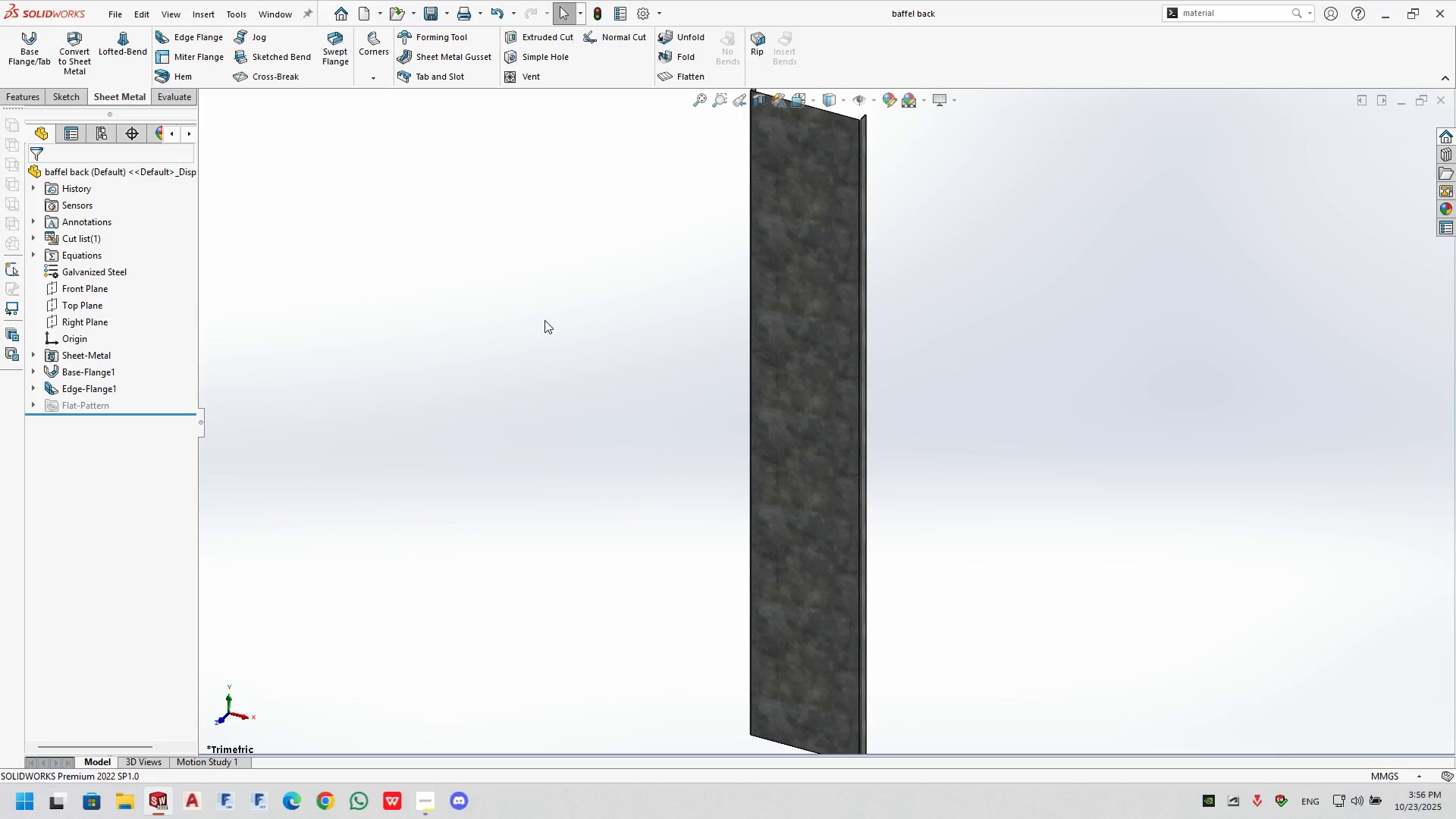 
left_click([541, 309])
 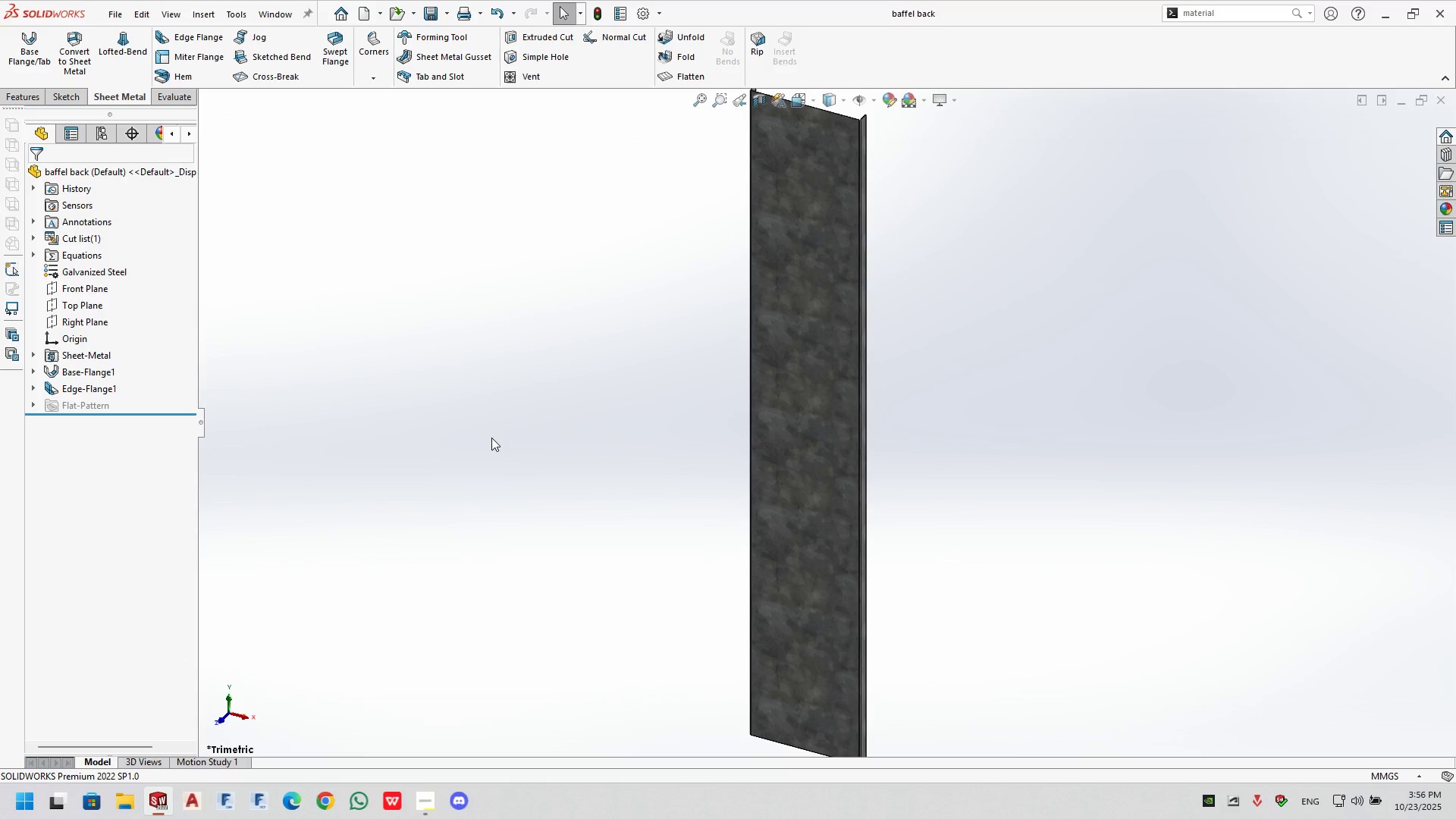 
key(Control+ControlLeft)
 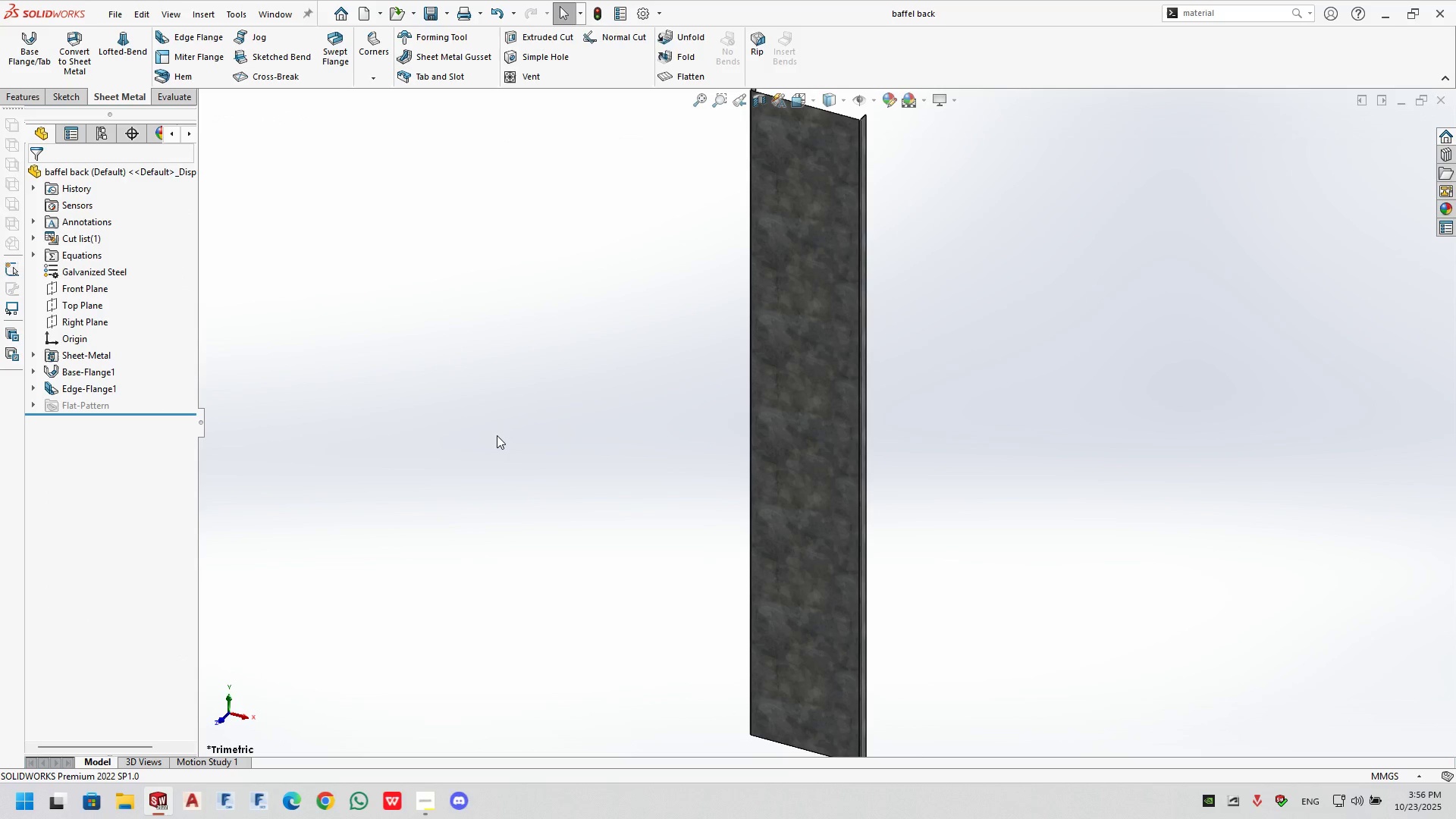 
key(Control+Tab)
 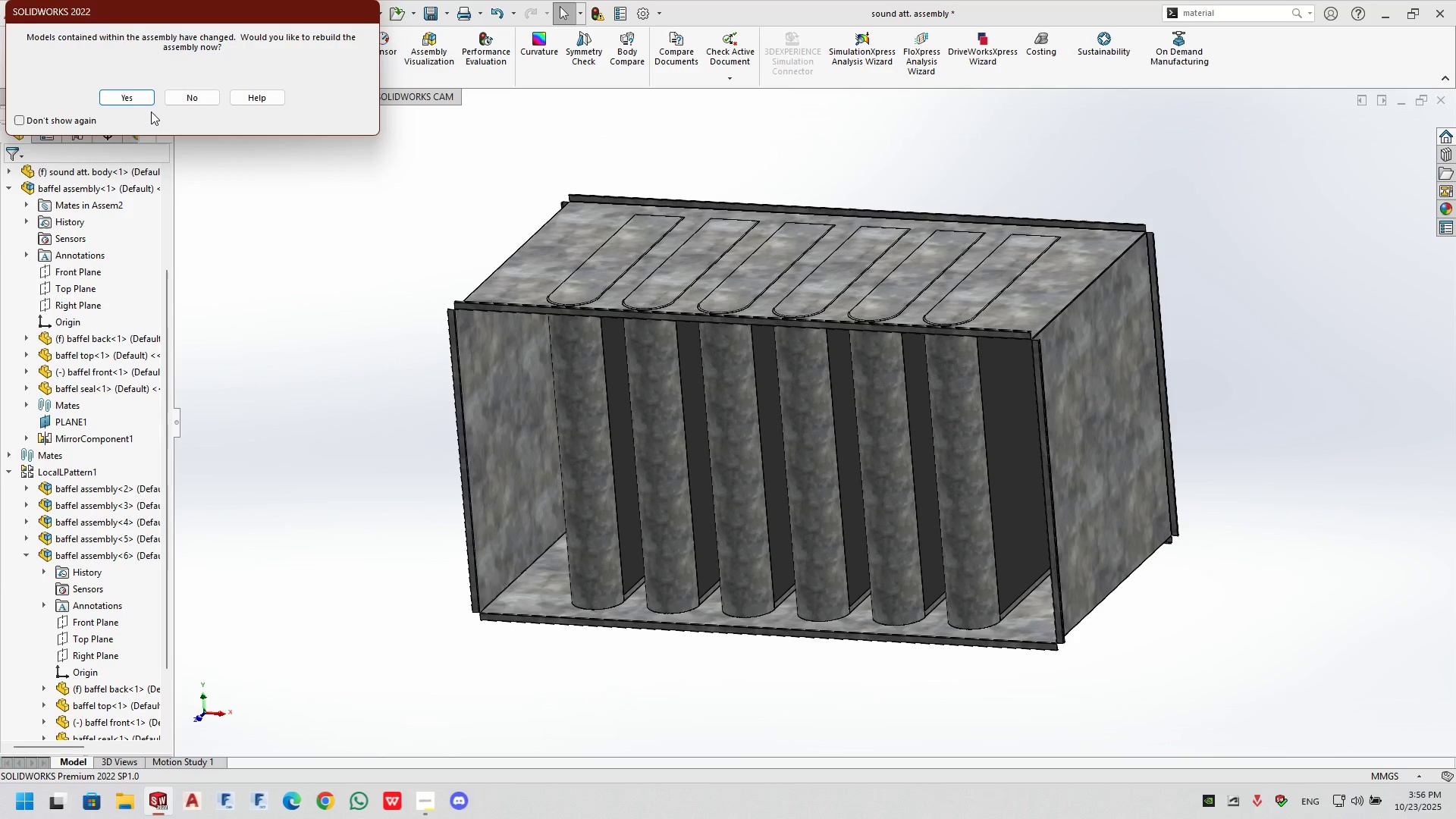 
left_click([140, 101])
 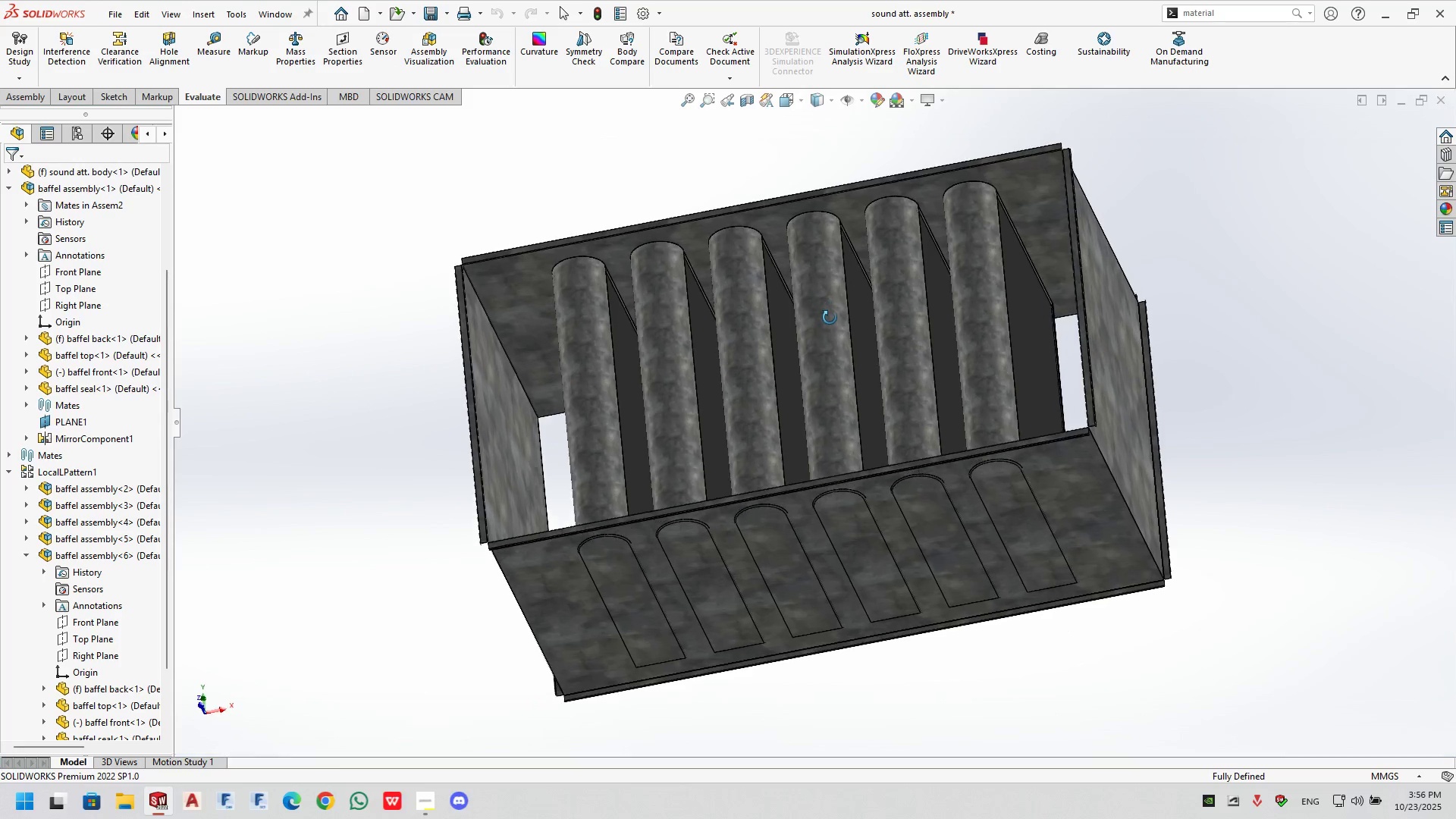 
scroll: coordinate [1012, 397], scroll_direction: down, amount: 22.0
 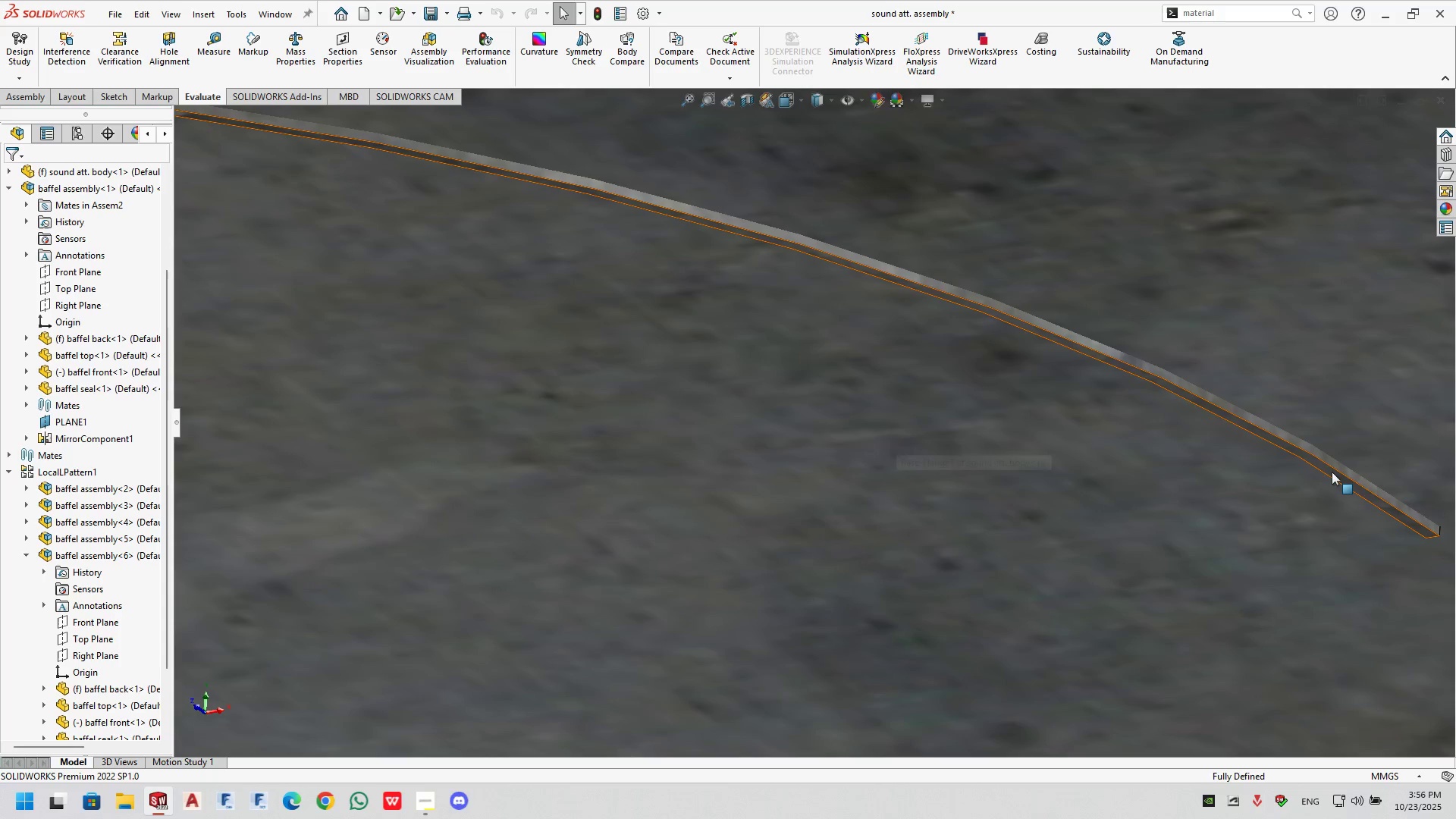 
scroll: coordinate [844, 389], scroll_direction: up, amount: 12.0
 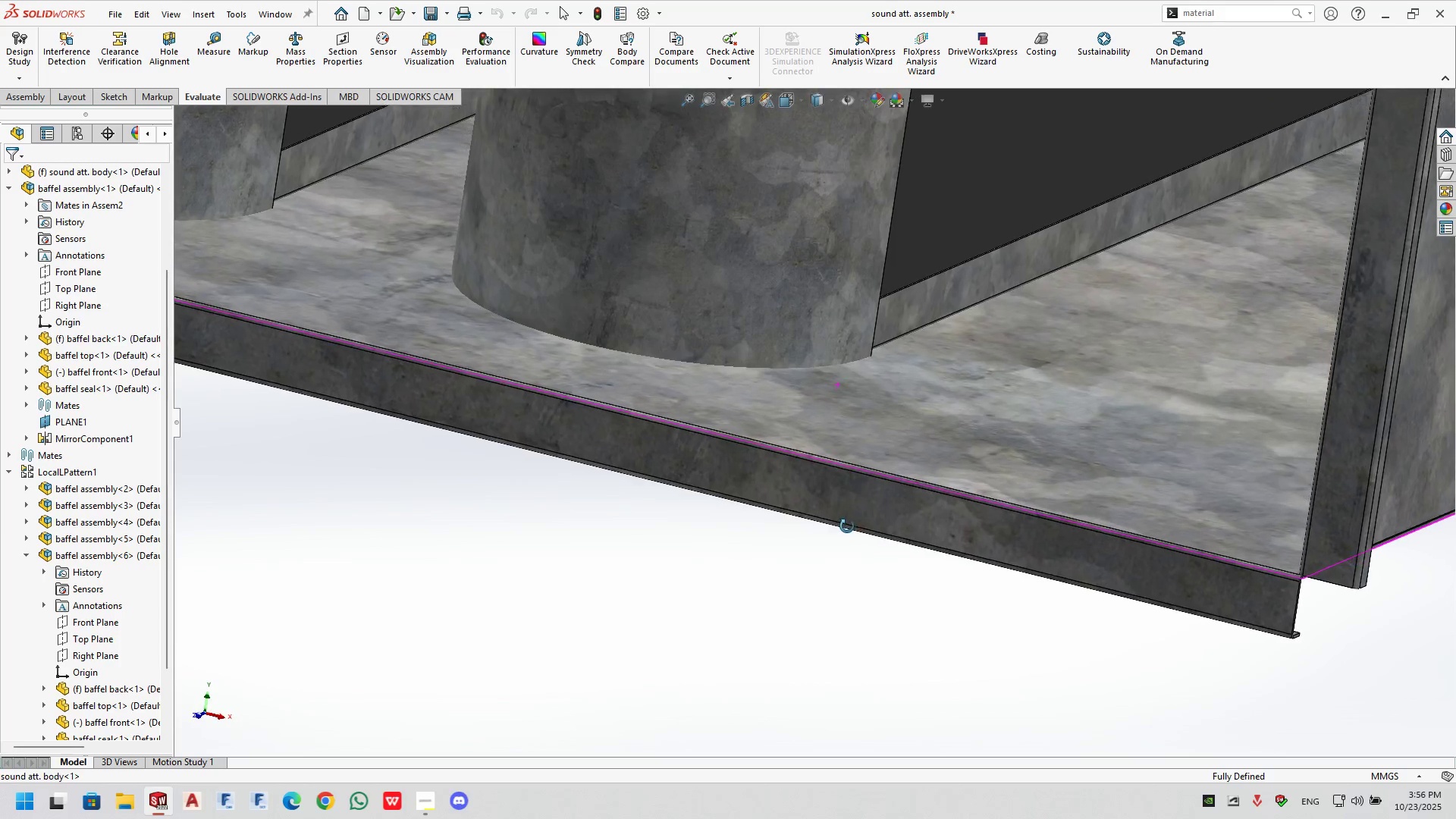 
left_click([721, 283])
 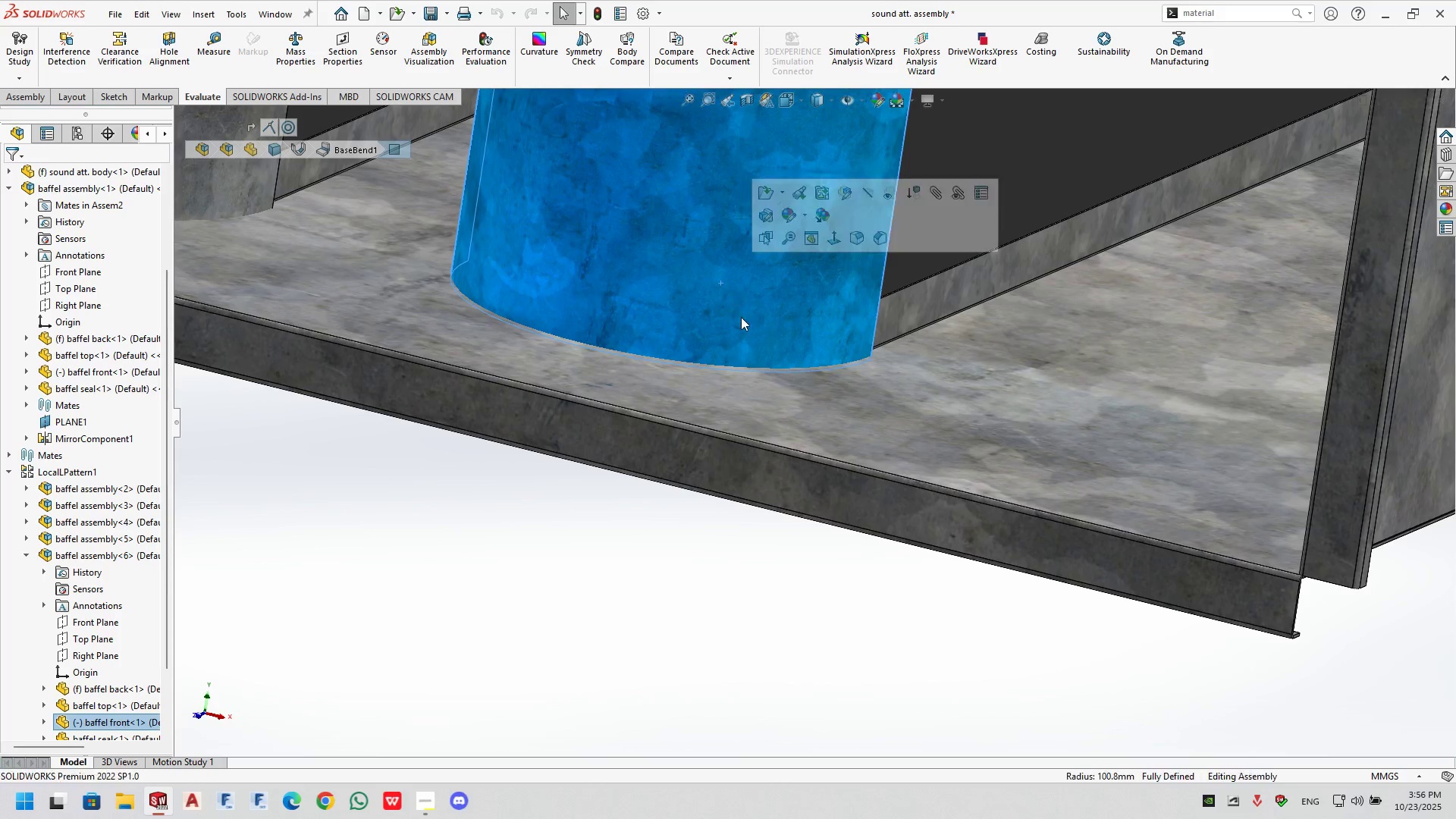 
scroll: coordinate [830, 419], scroll_direction: up, amount: 3.0
 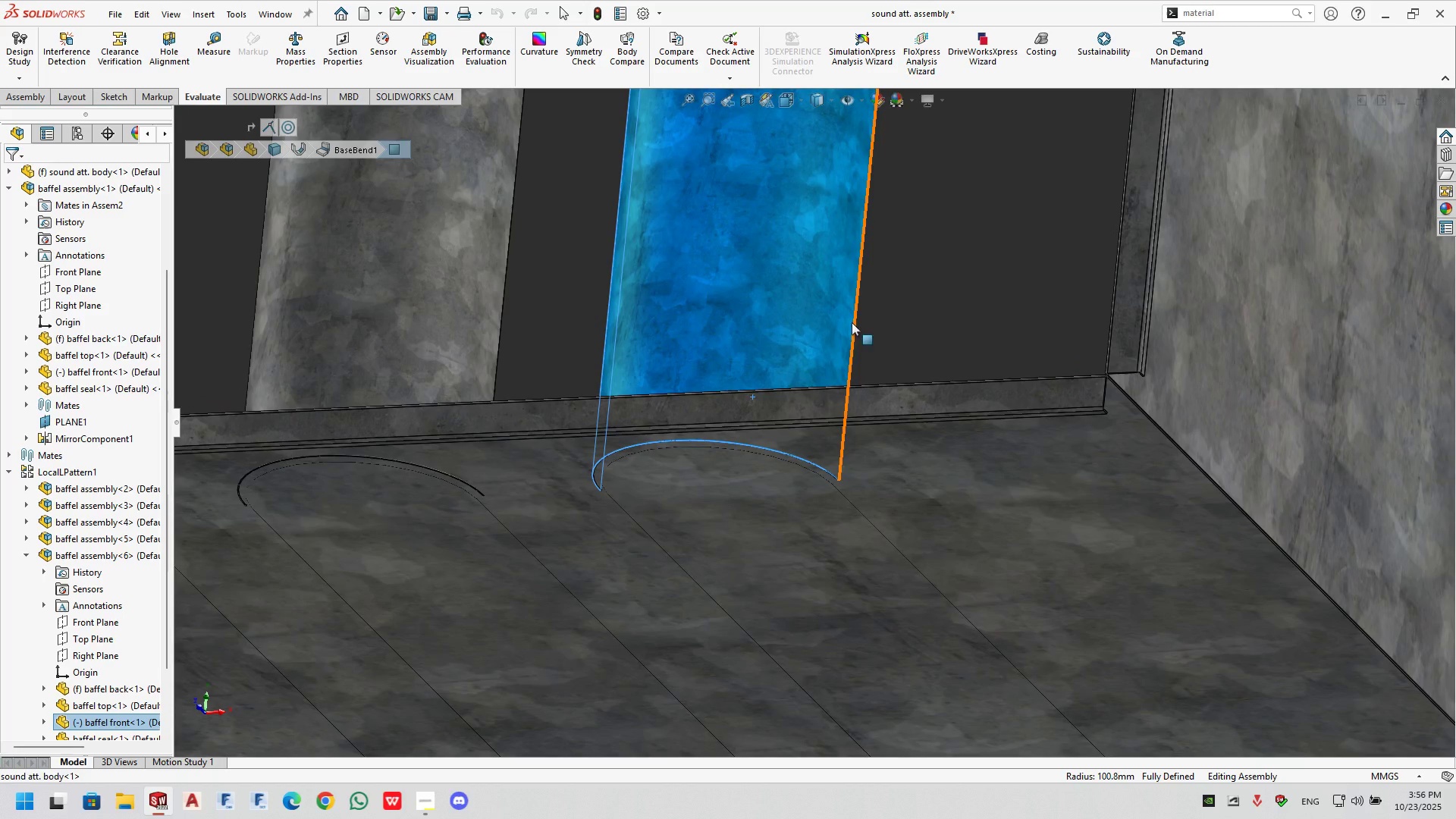 
scroll: coordinate [964, 565], scroll_direction: down, amount: 17.0
 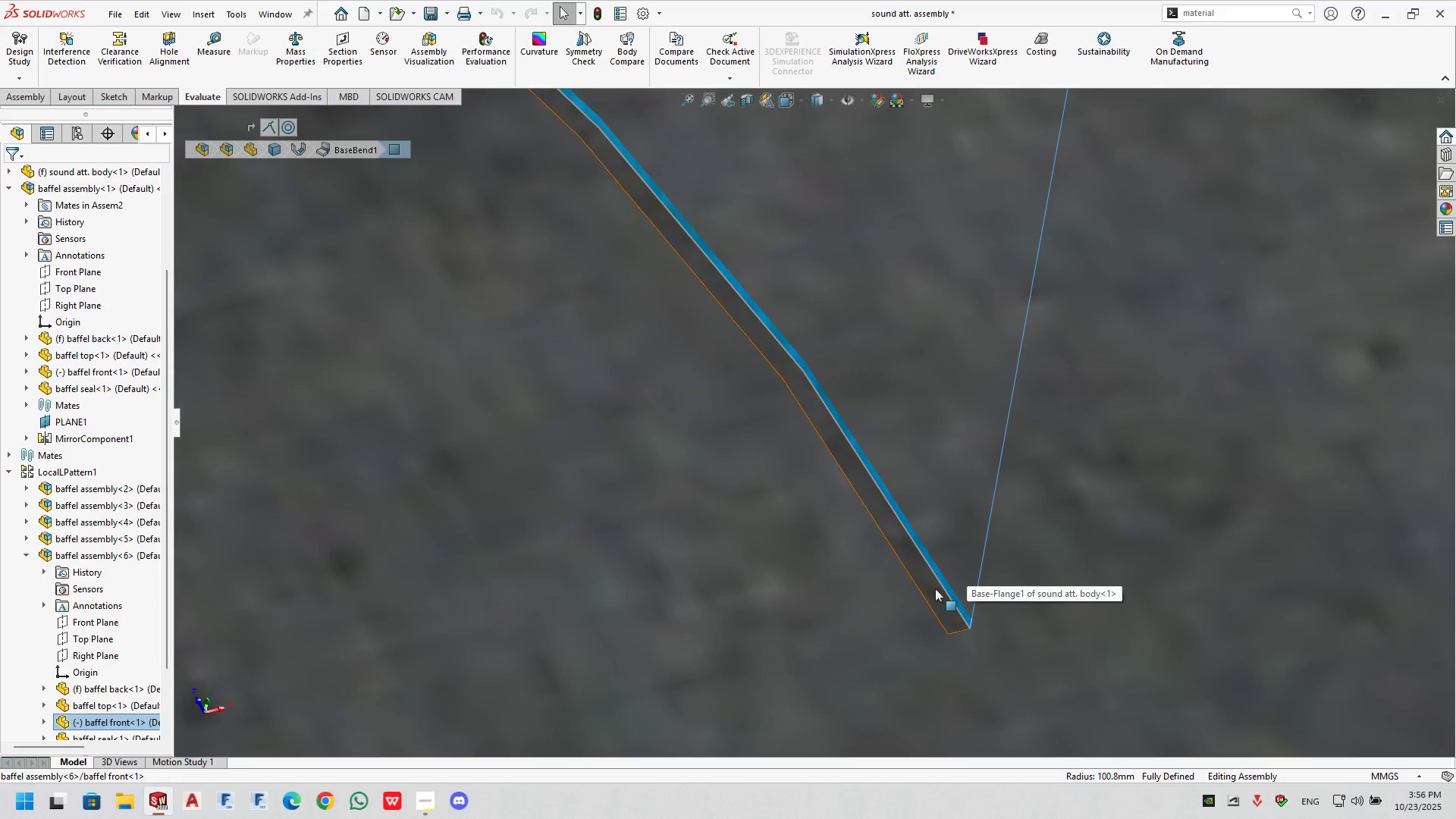 
left_click([936, 588])
 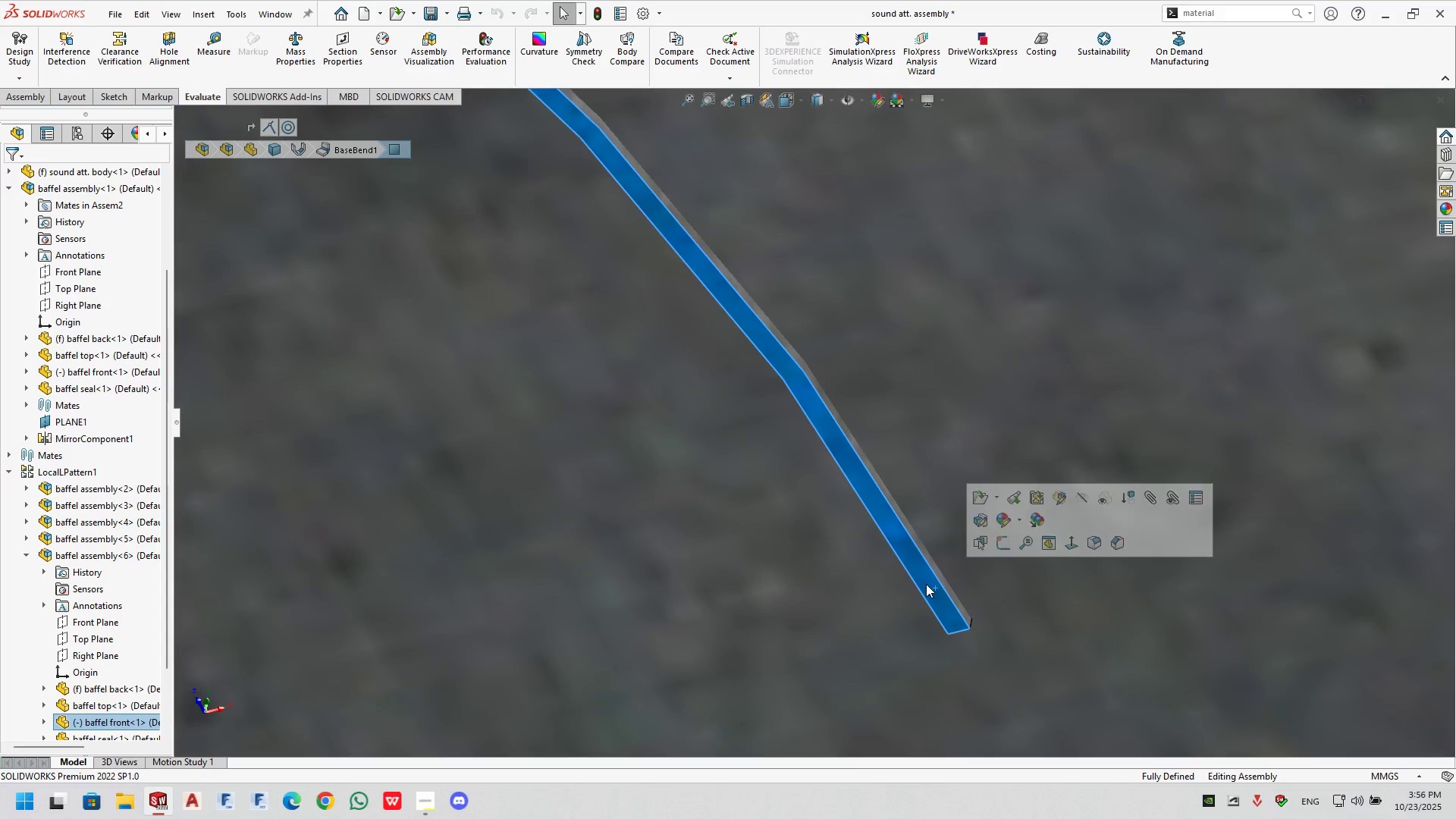 
scroll: coordinate [781, 176], scroll_direction: up, amount: 9.0
 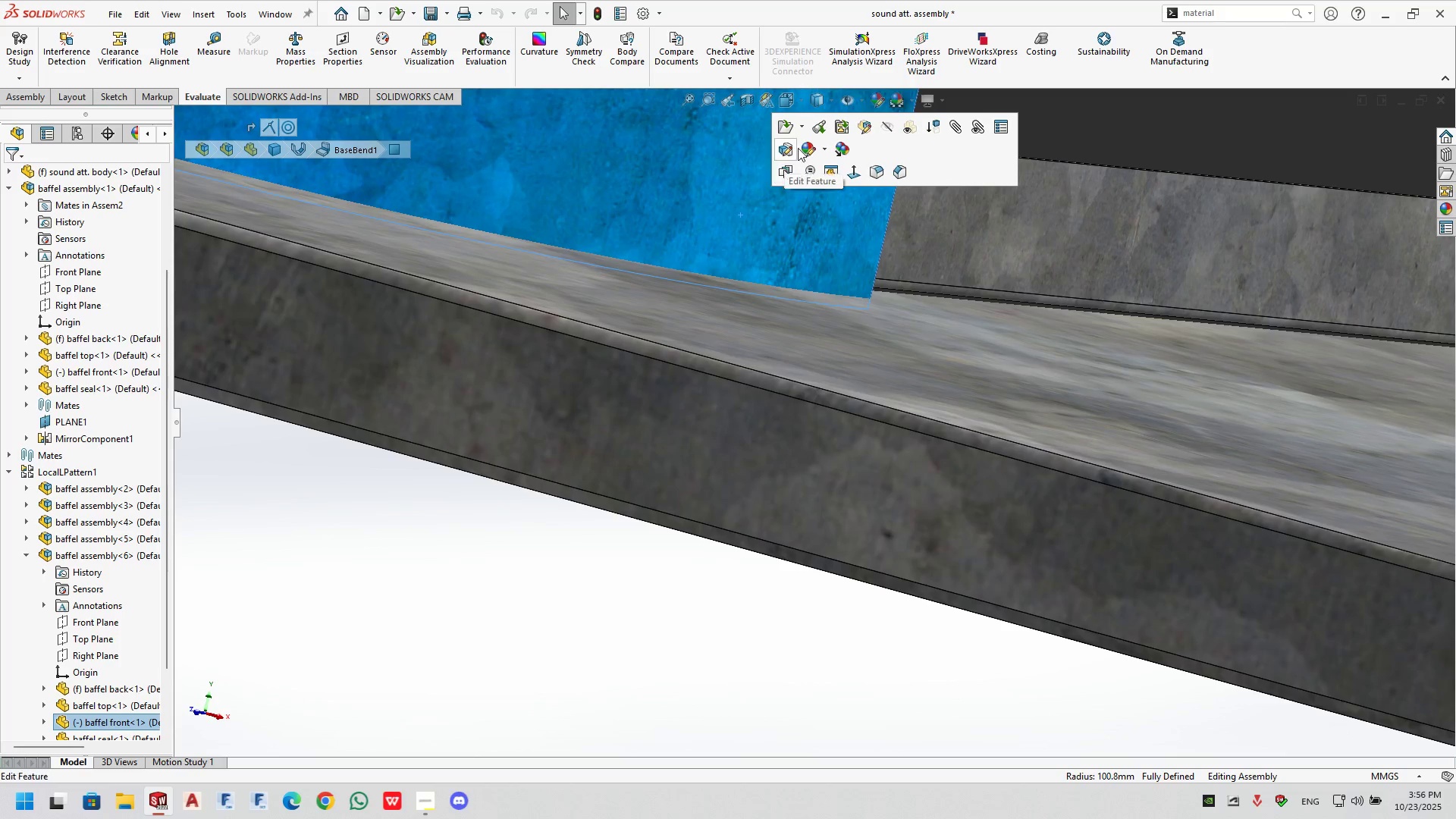 
left_click([783, 127])
 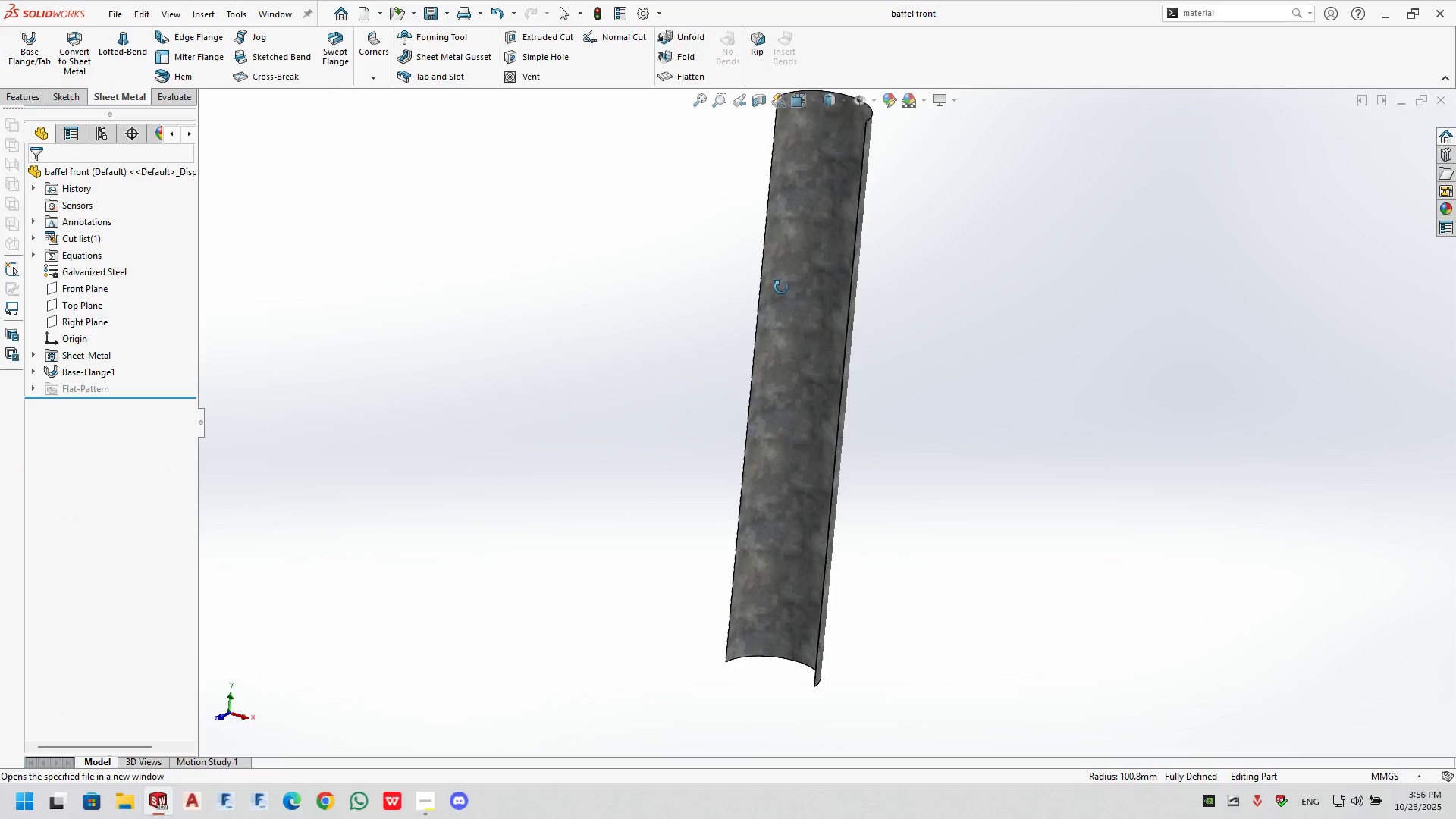 
left_click([855, 265])
 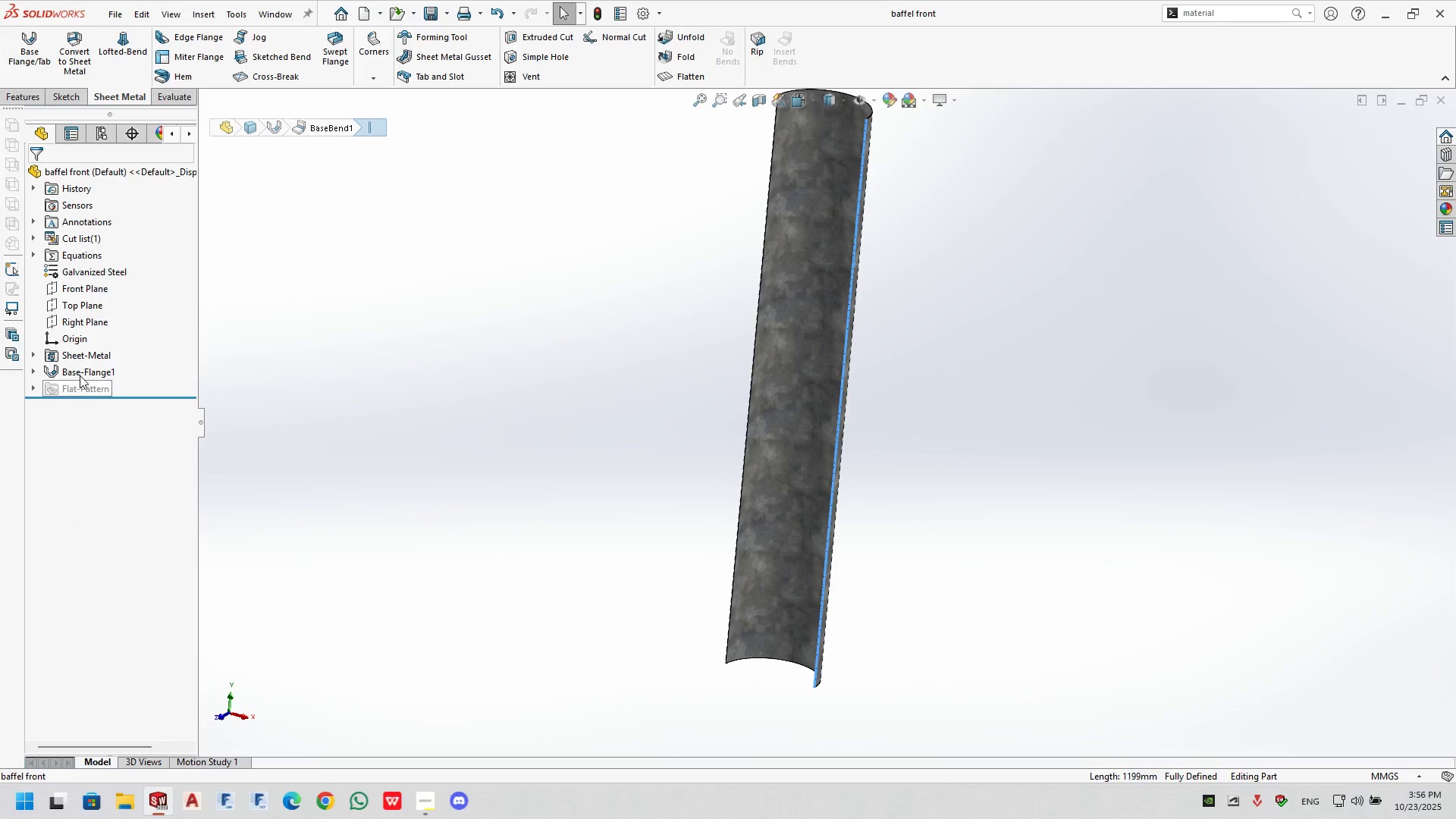 
left_click([77, 369])
 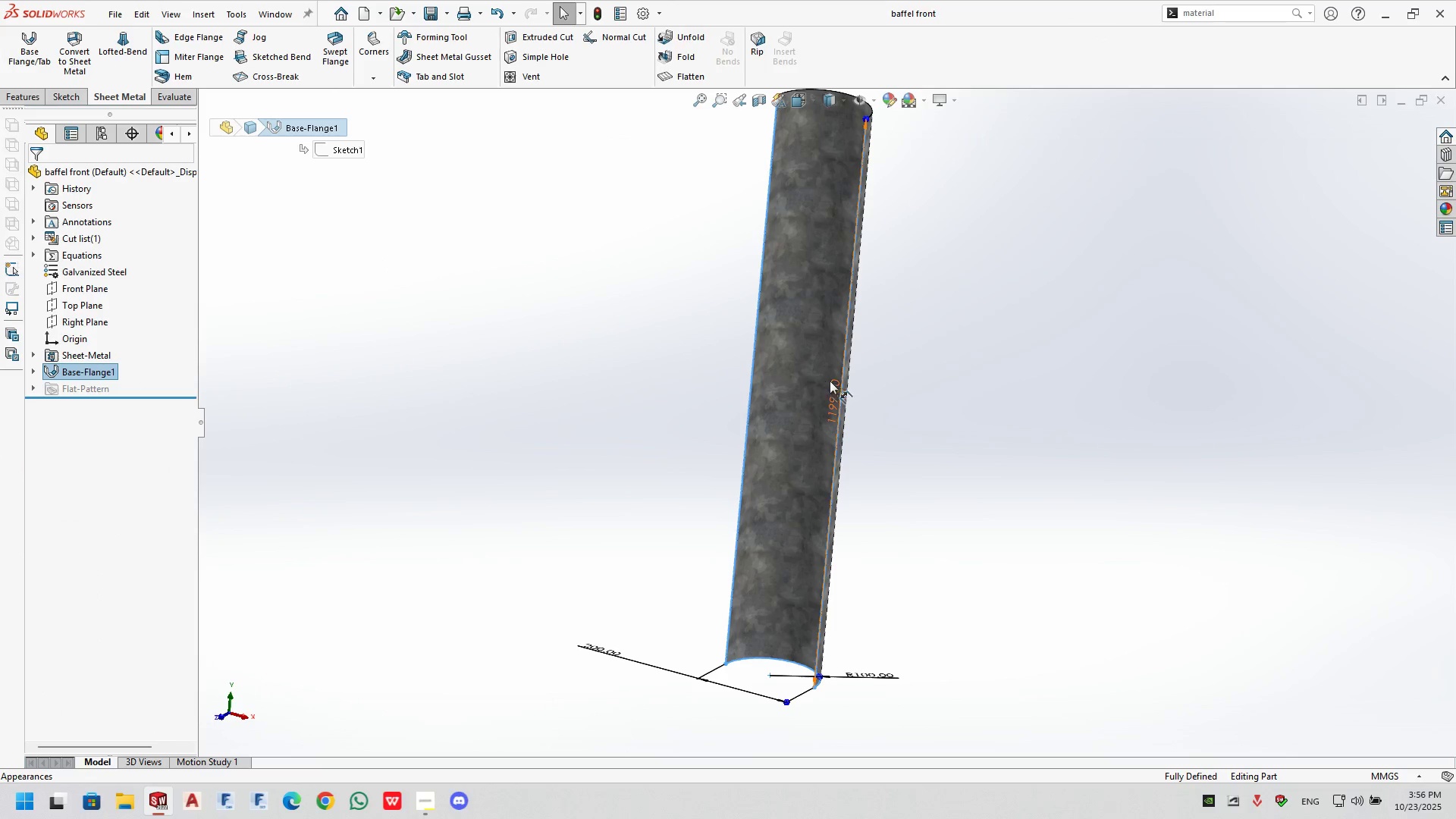 
left_click([841, 400])
 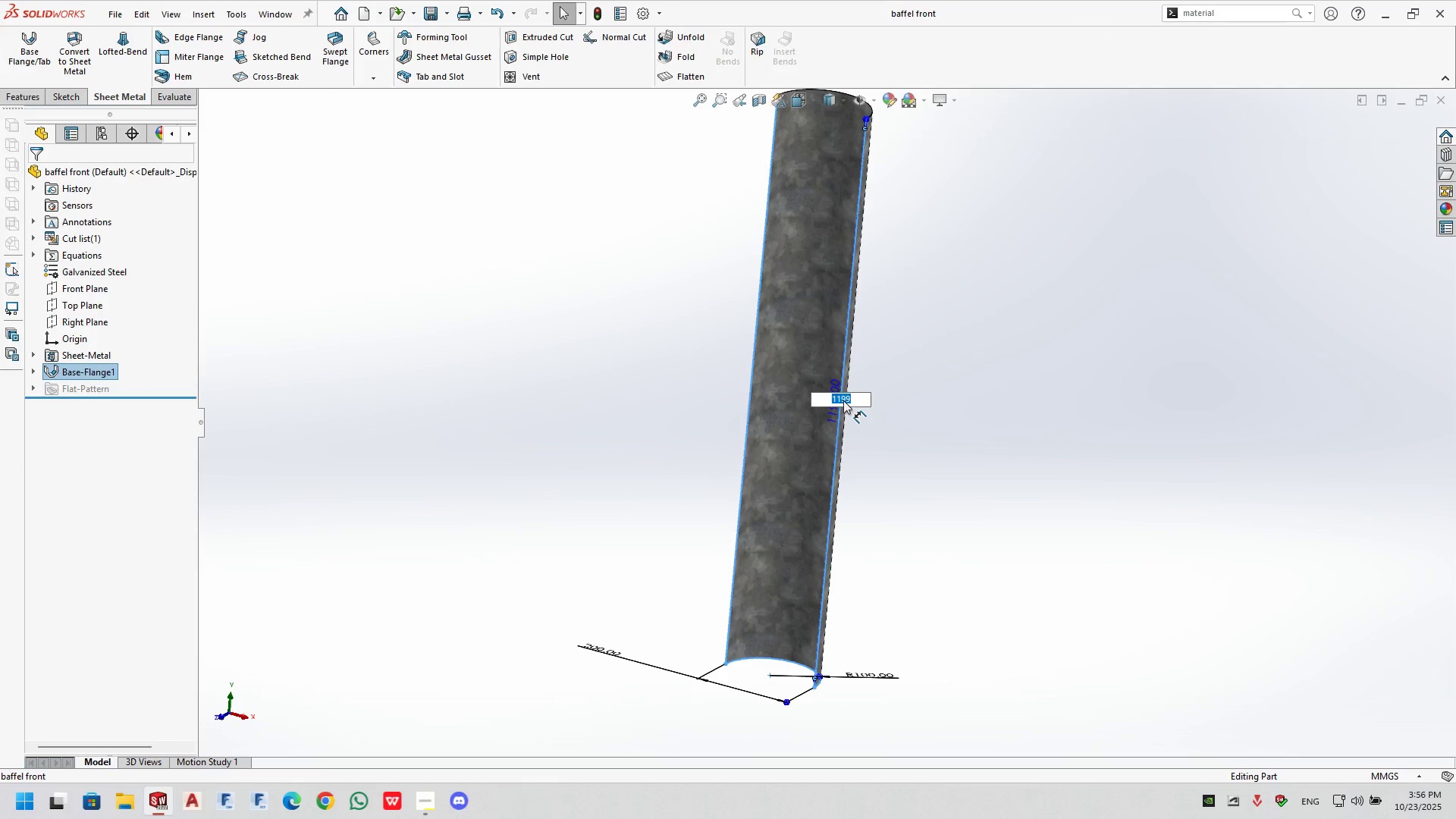 
key(ArrowRight)
 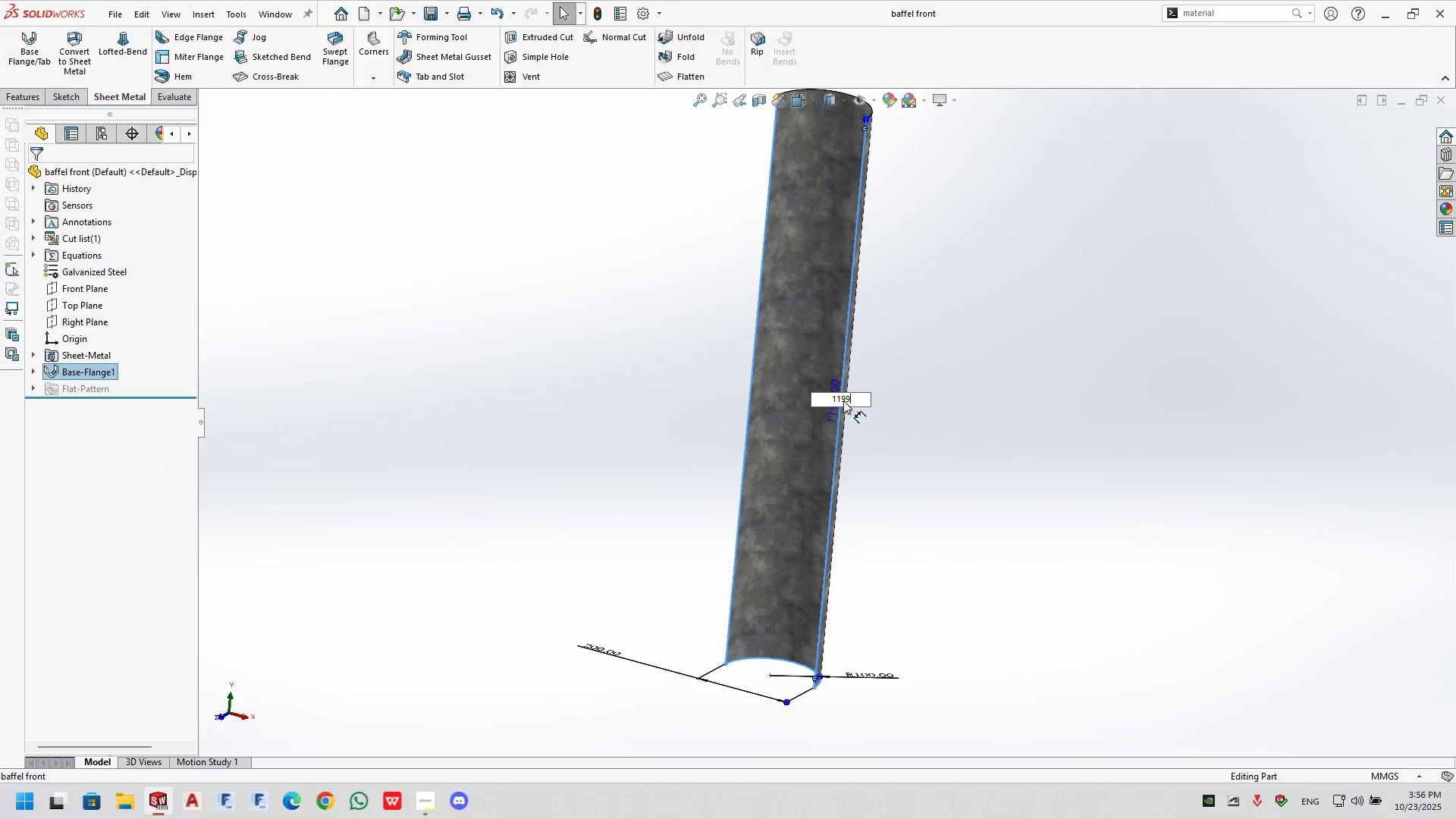 
key(NumpadSubtract)
 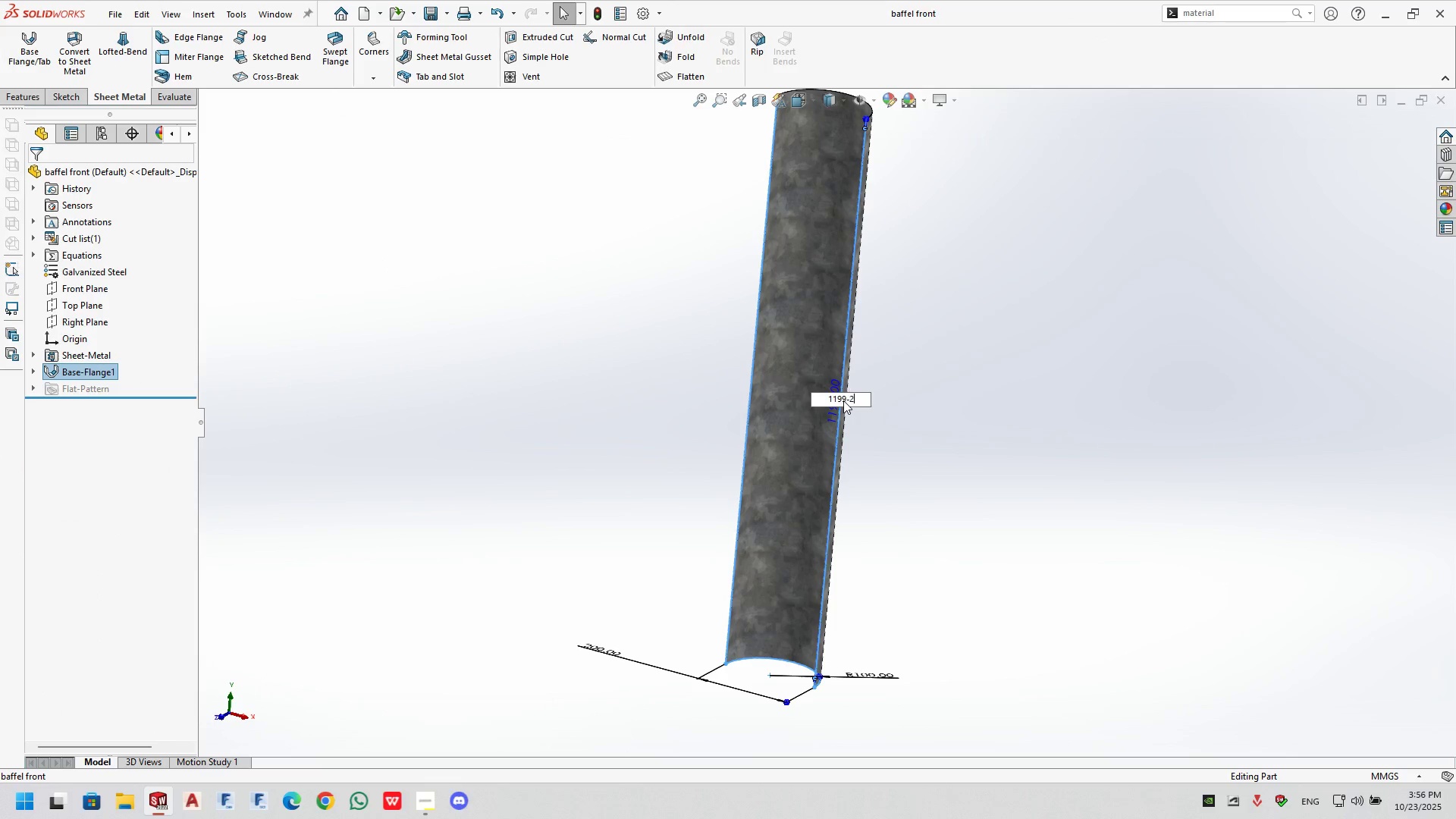 
key(Numpad2)
 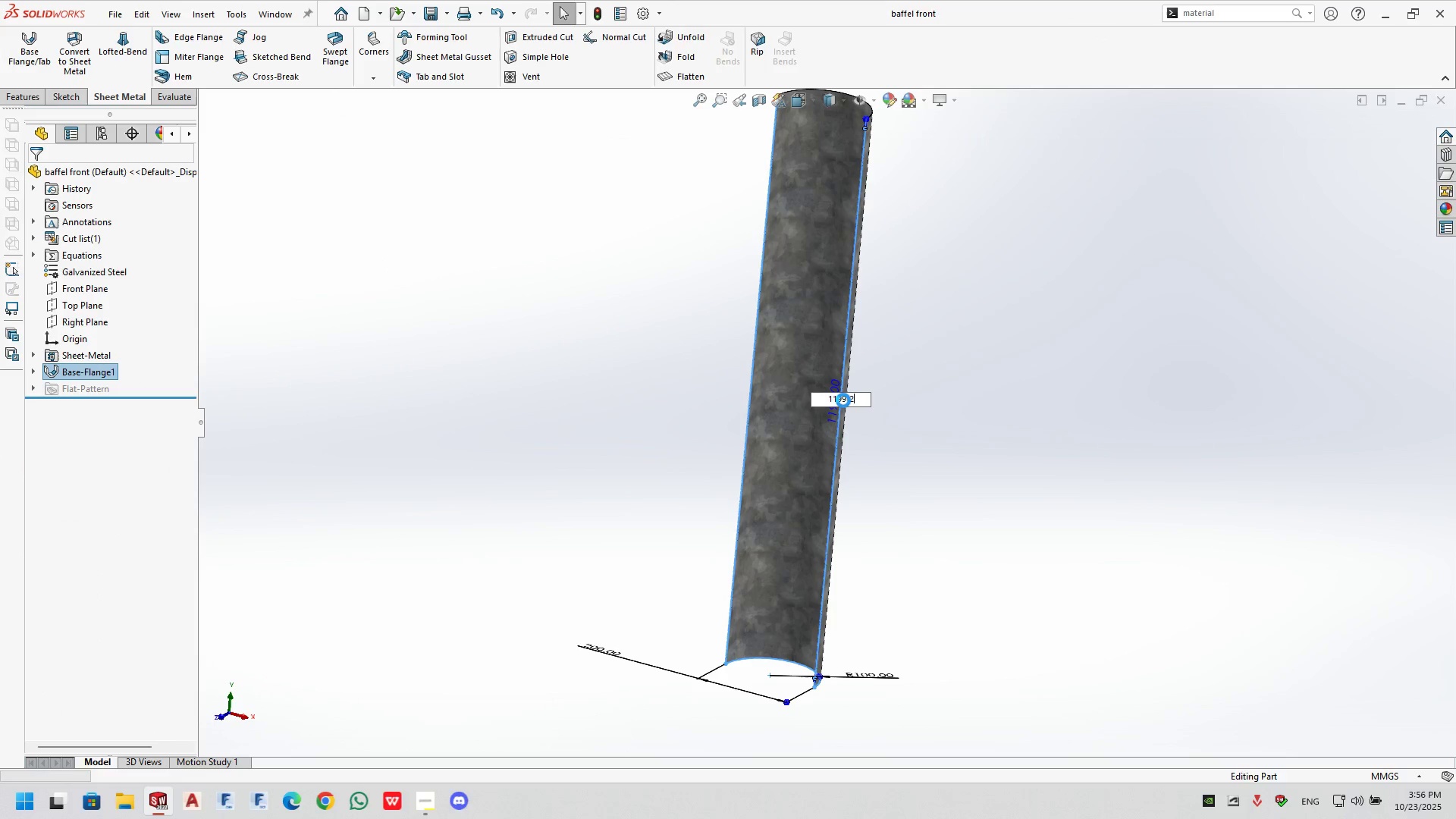 
key(NumpadEnter)
 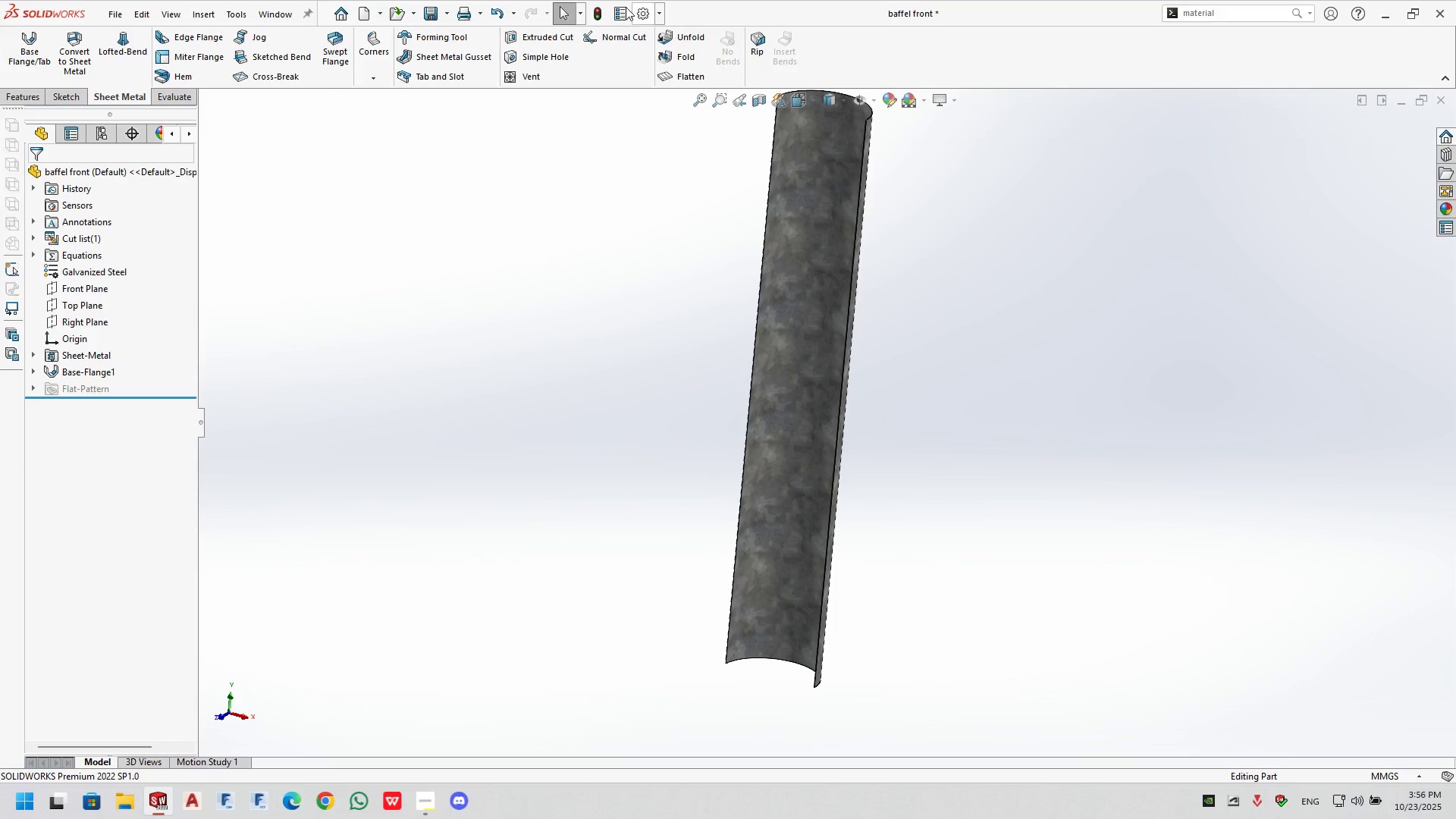 
left_click([600, 16])
 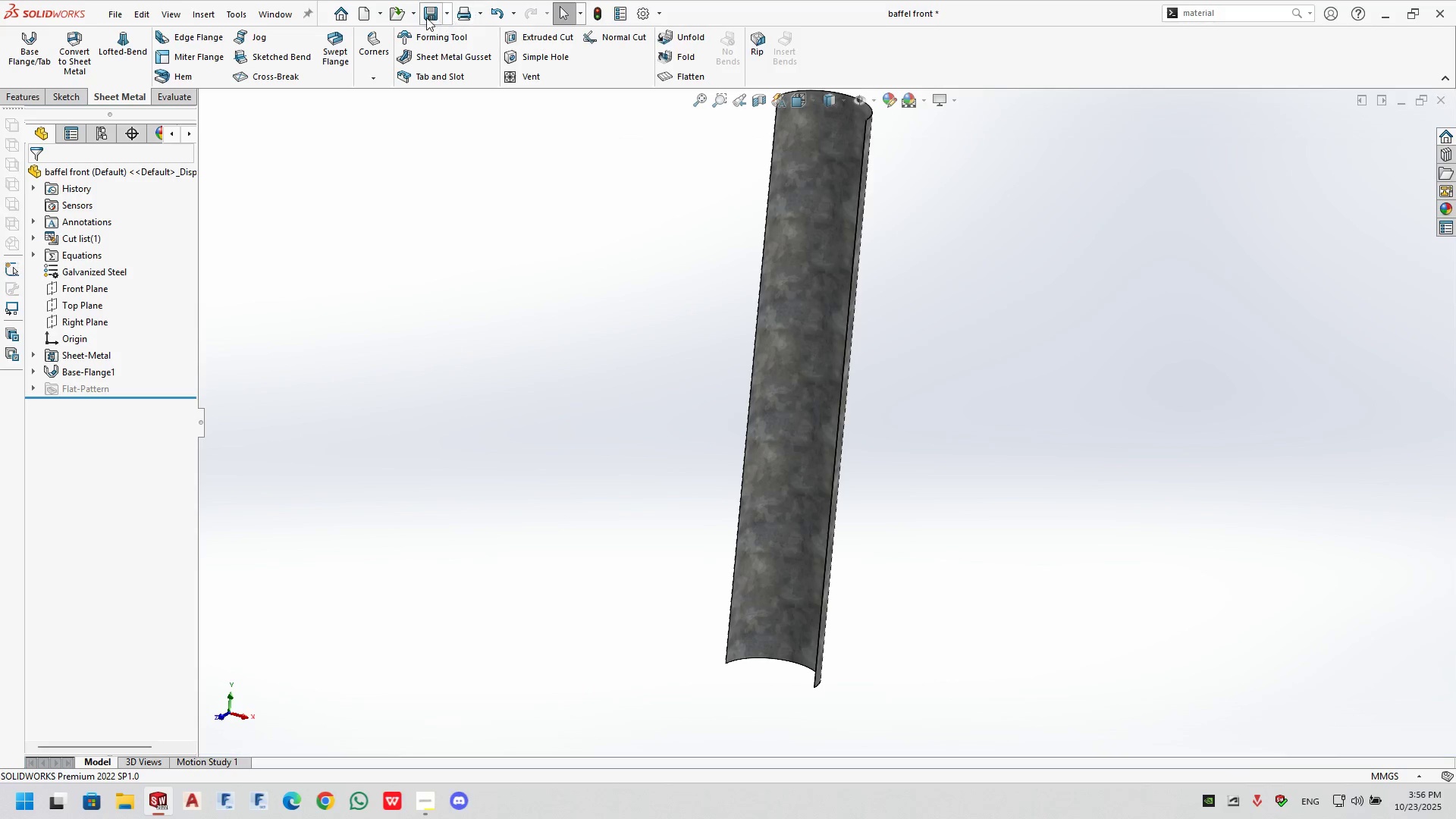 
left_click([426, 17])
 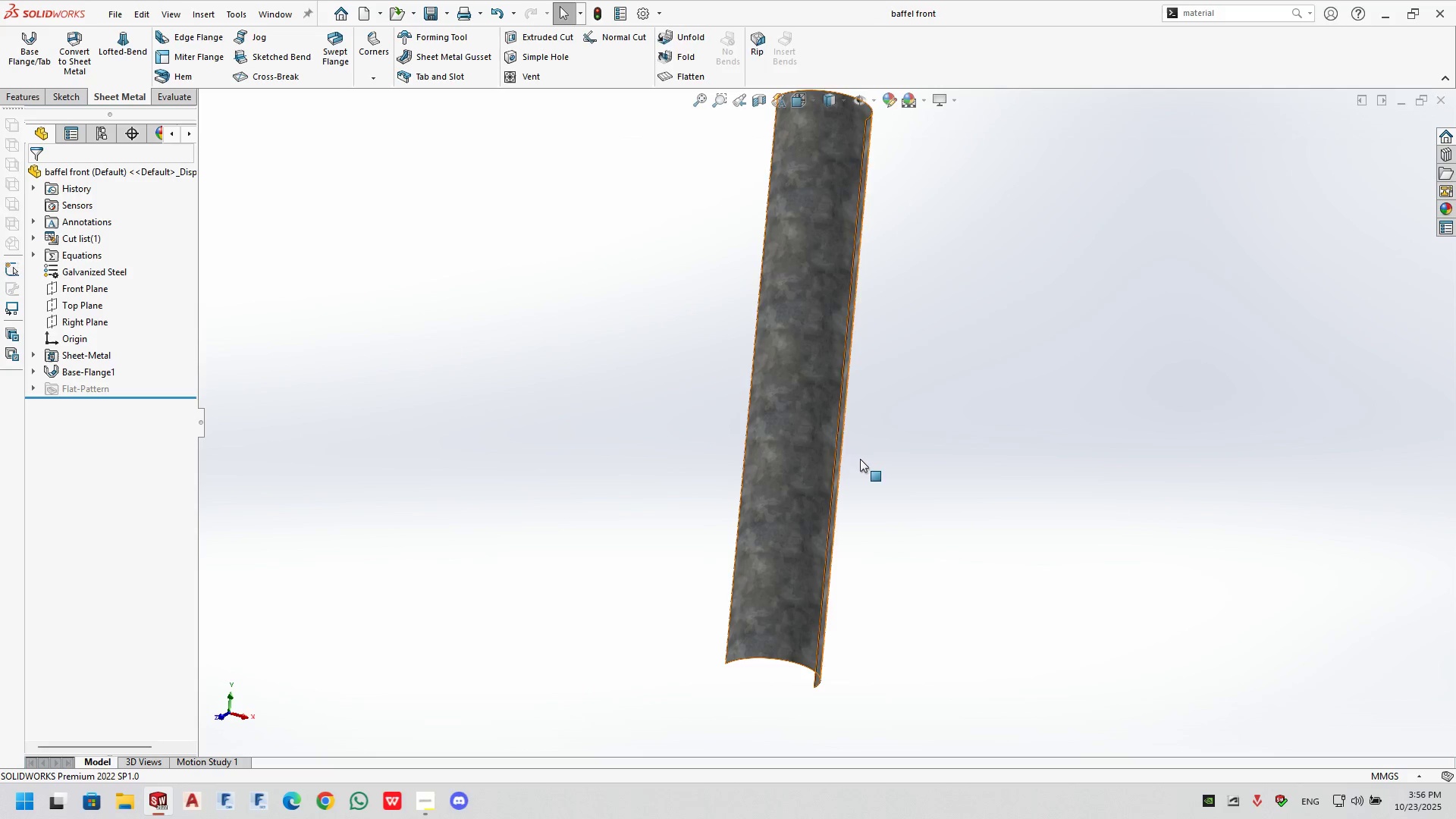 
key(Control+ControlLeft)
 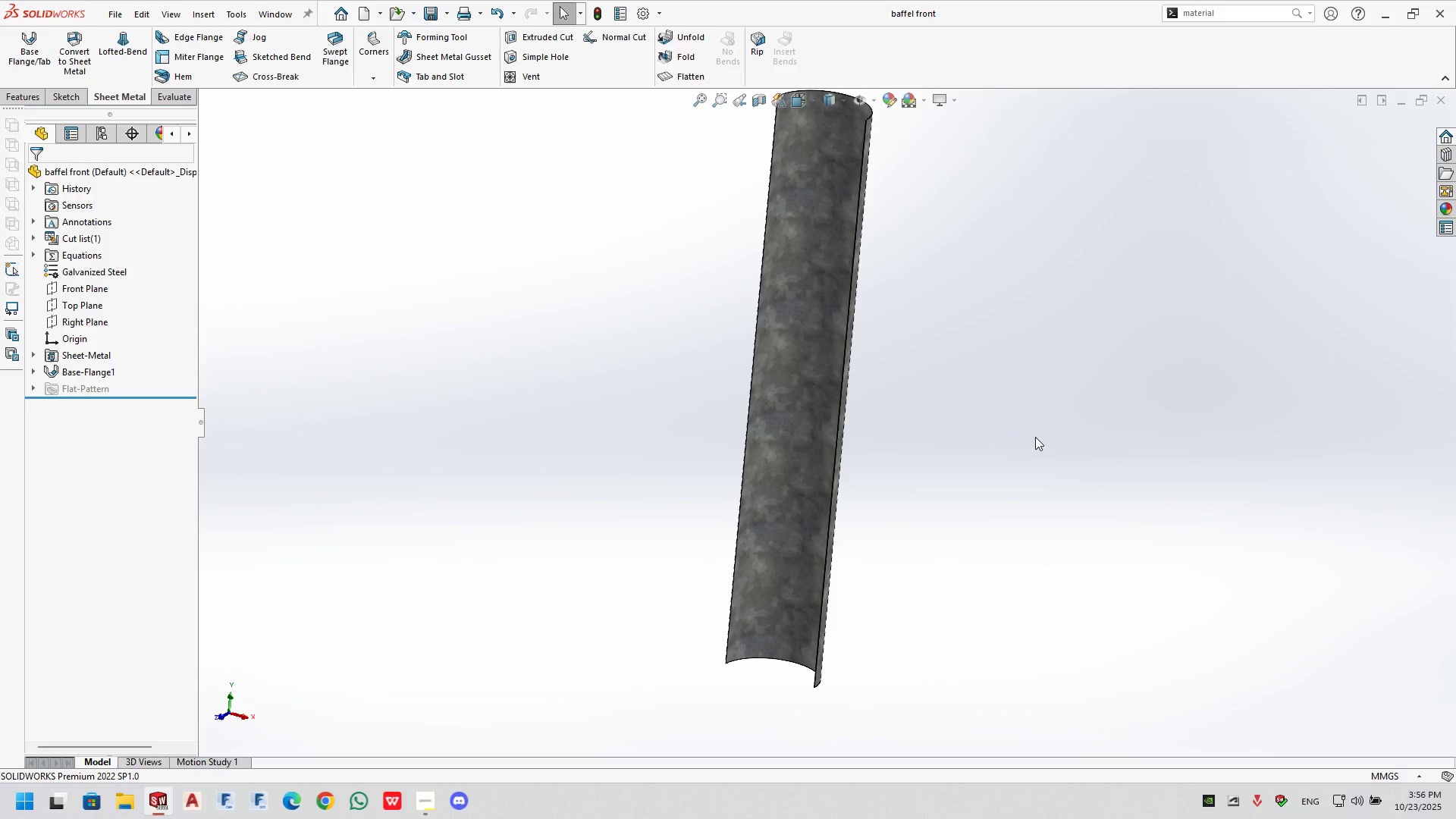 
key(Control+Tab)
 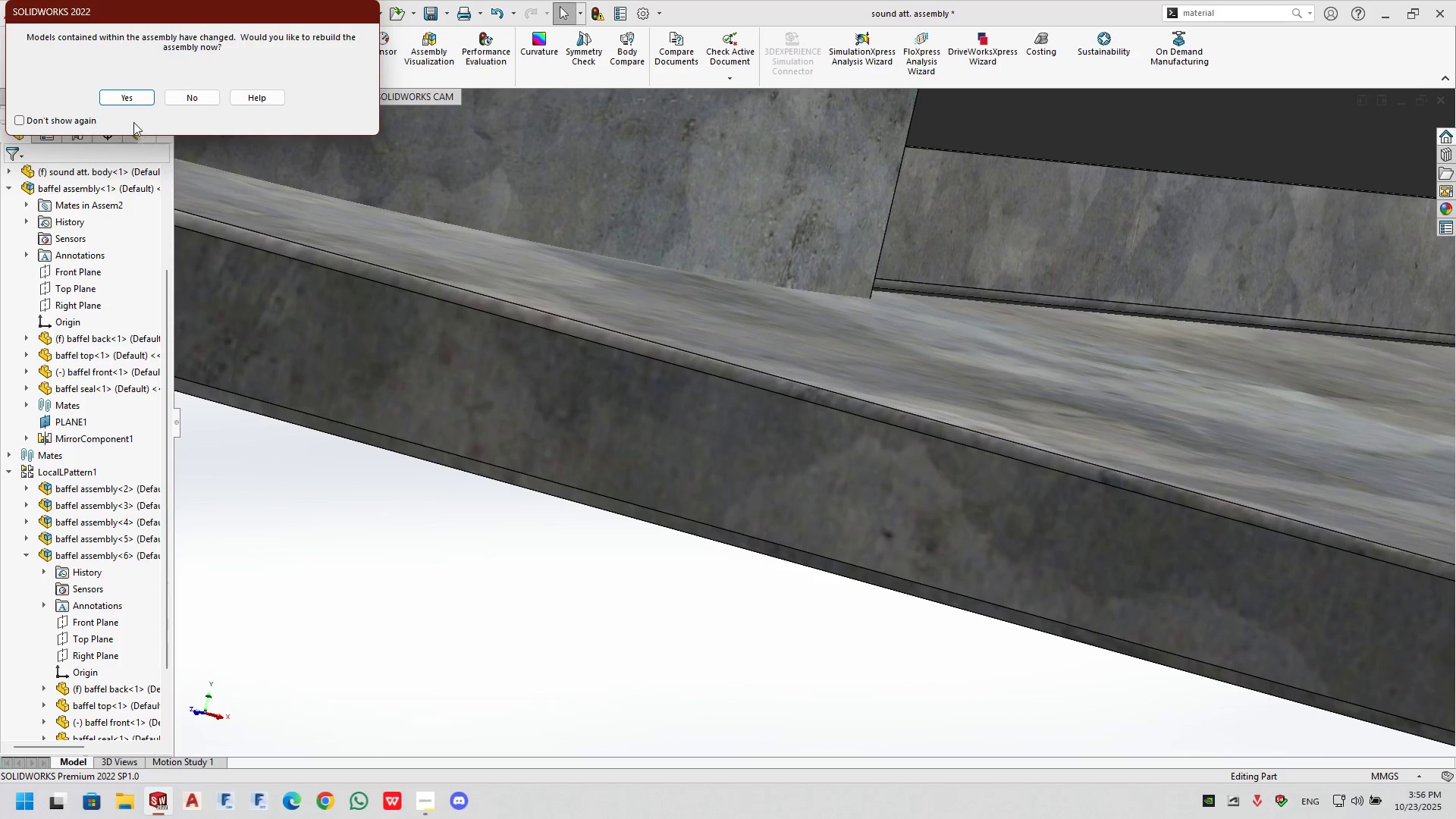 
left_click([129, 103])
 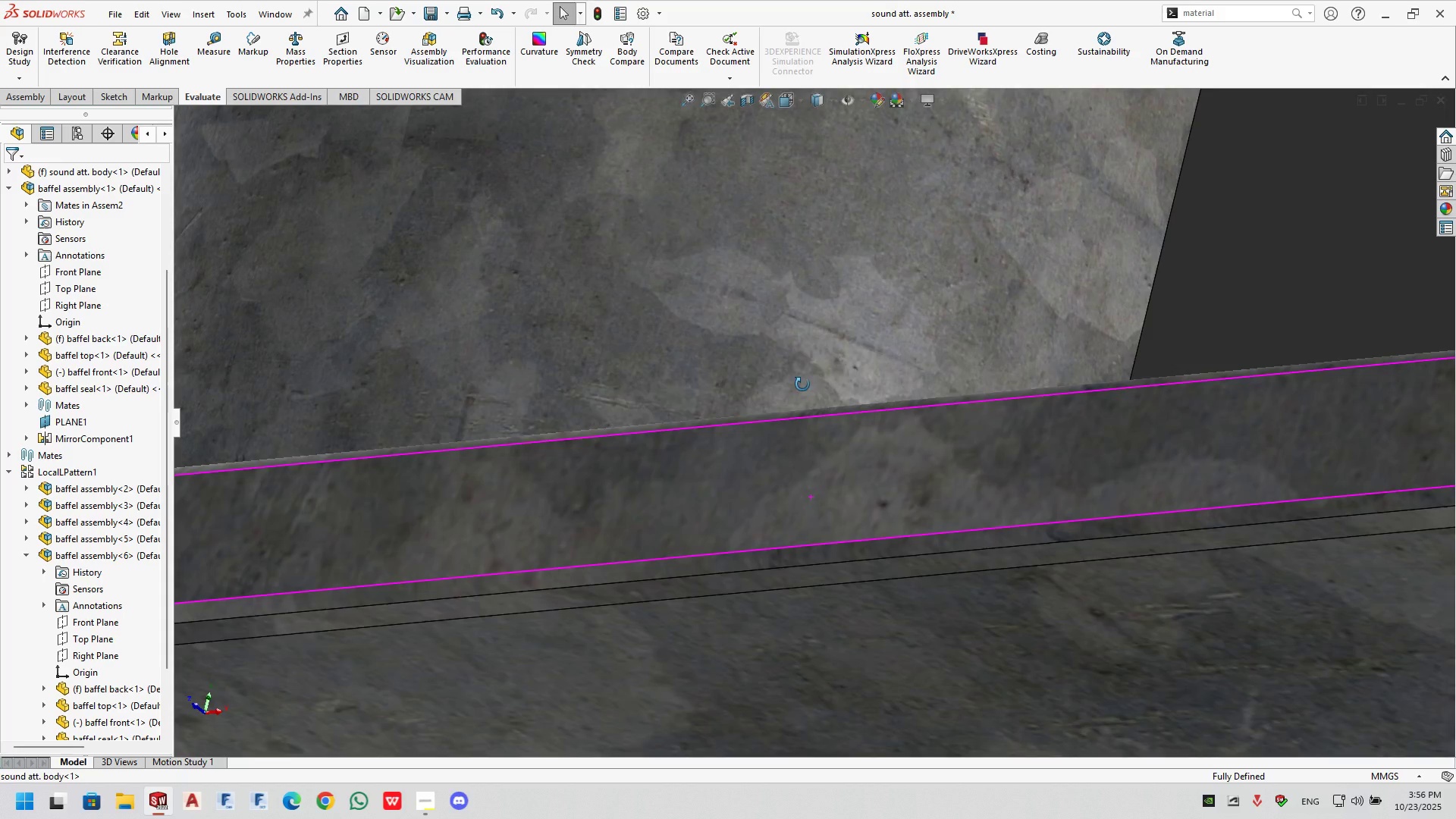 
scroll: coordinate [846, 506], scroll_direction: up, amount: 3.0
 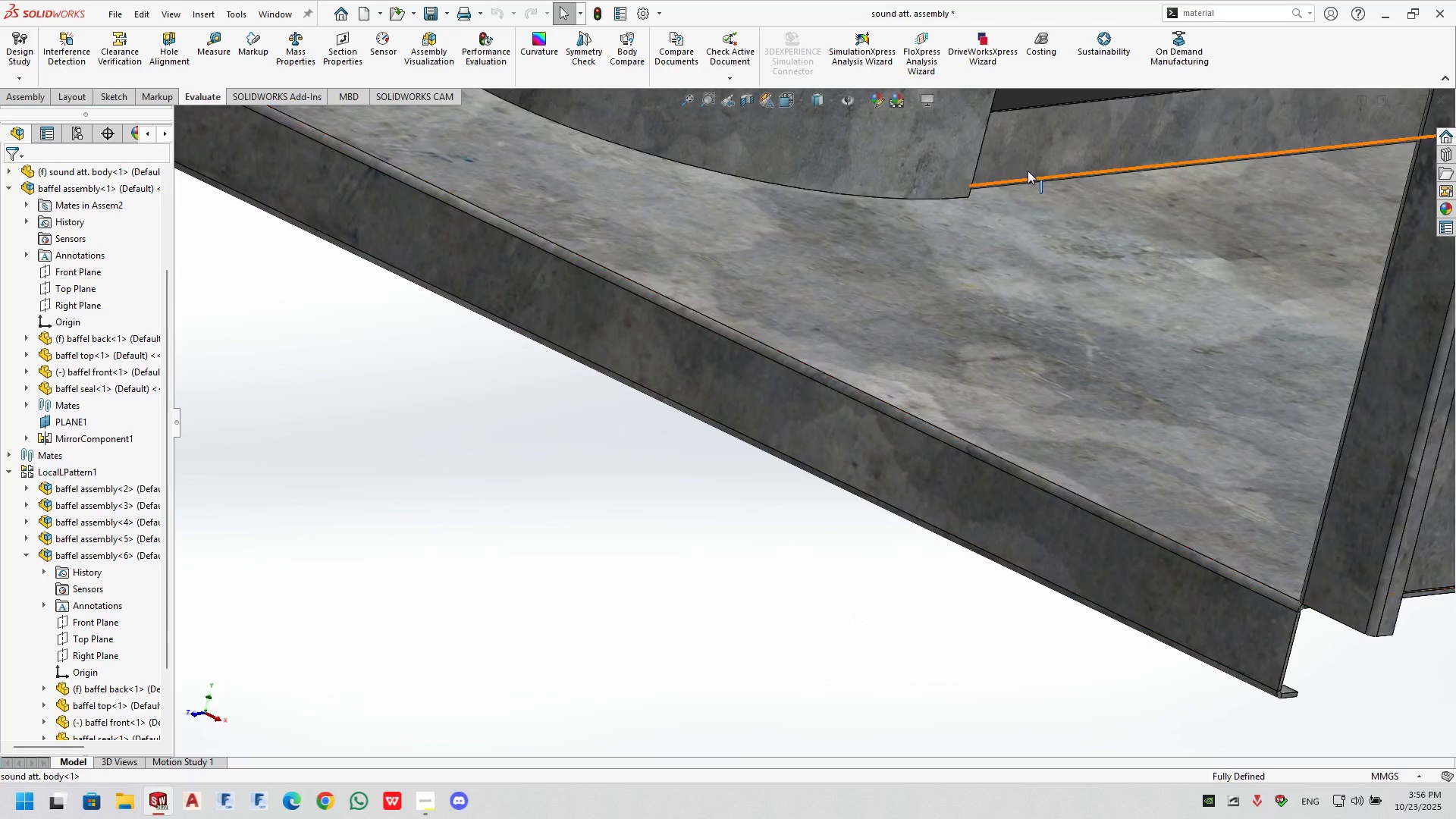 
left_click([1030, 146])
 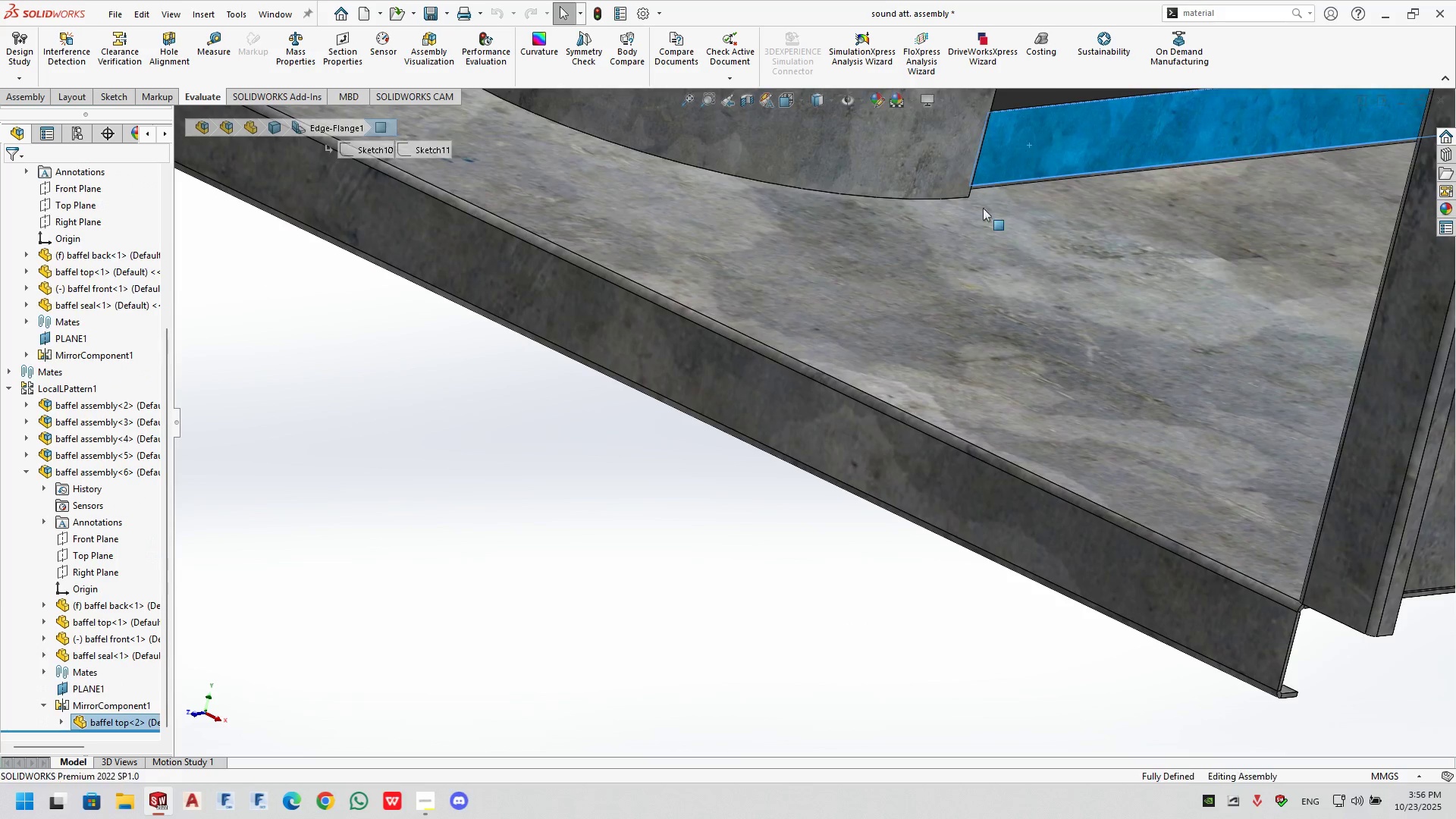 
scroll: coordinate [1217, 400], scroll_direction: up, amount: 11.0
 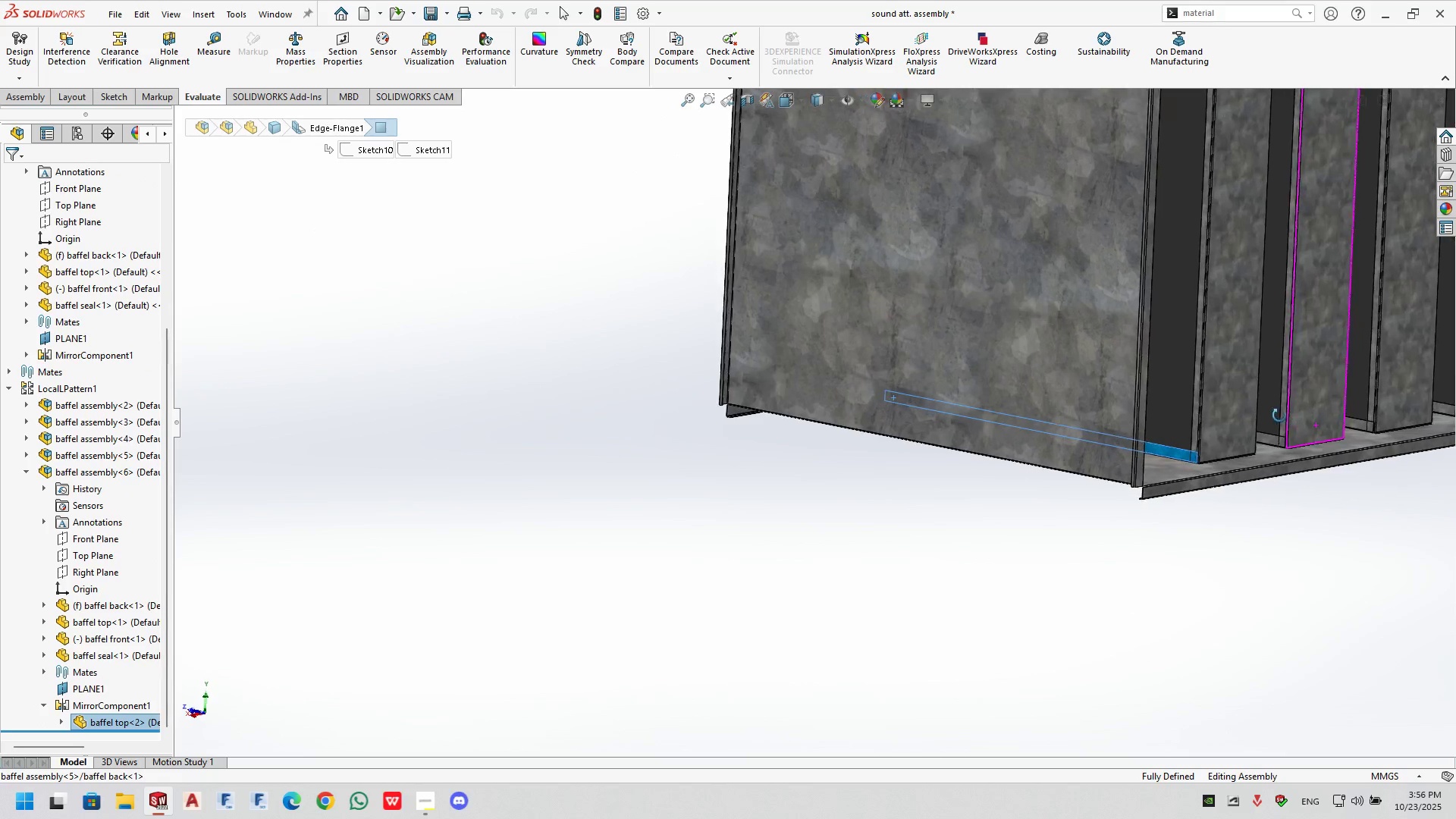 
scroll: coordinate [926, 479], scroll_direction: down, amount: 14.0
 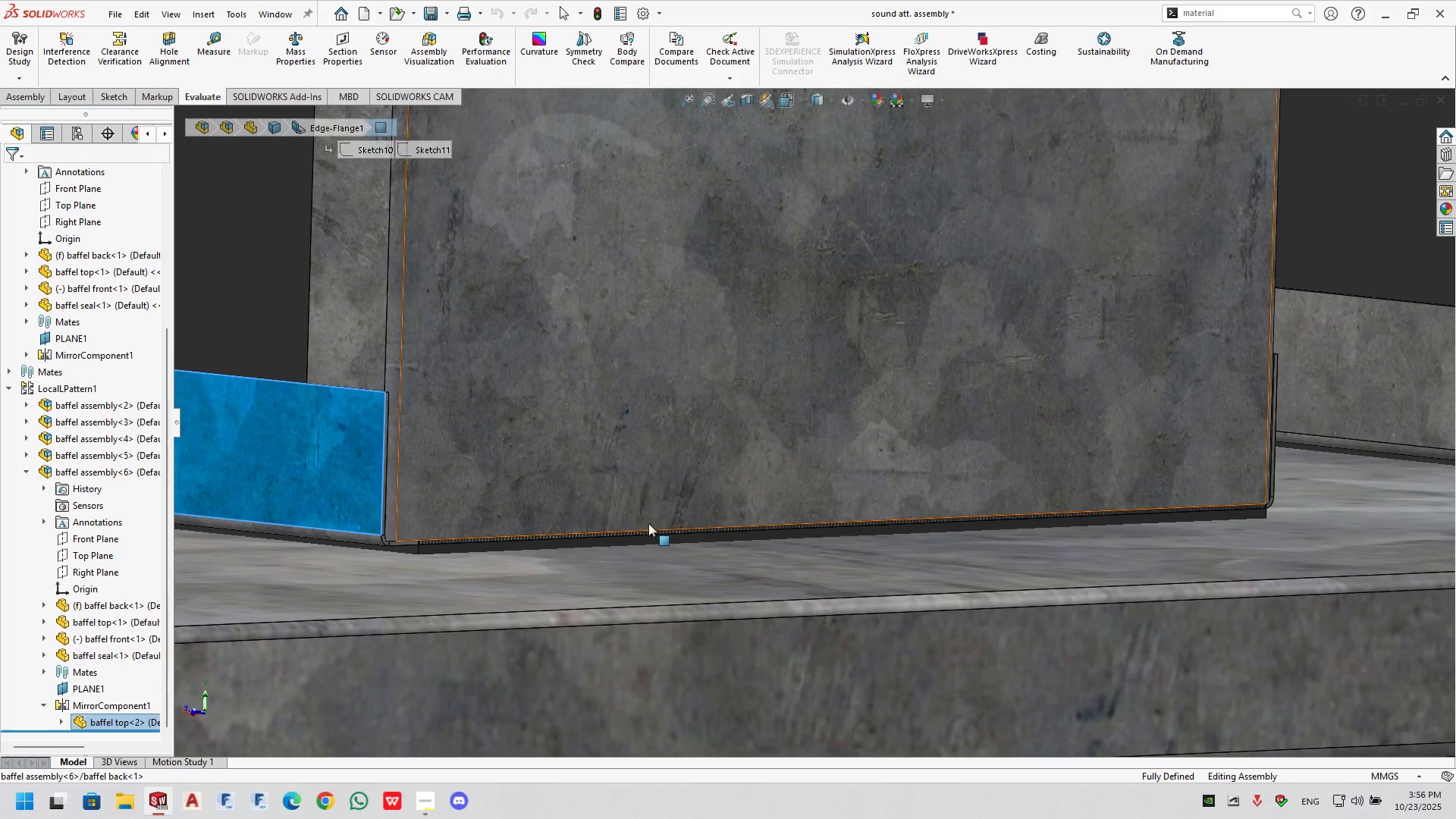 
left_click([466, 475])
 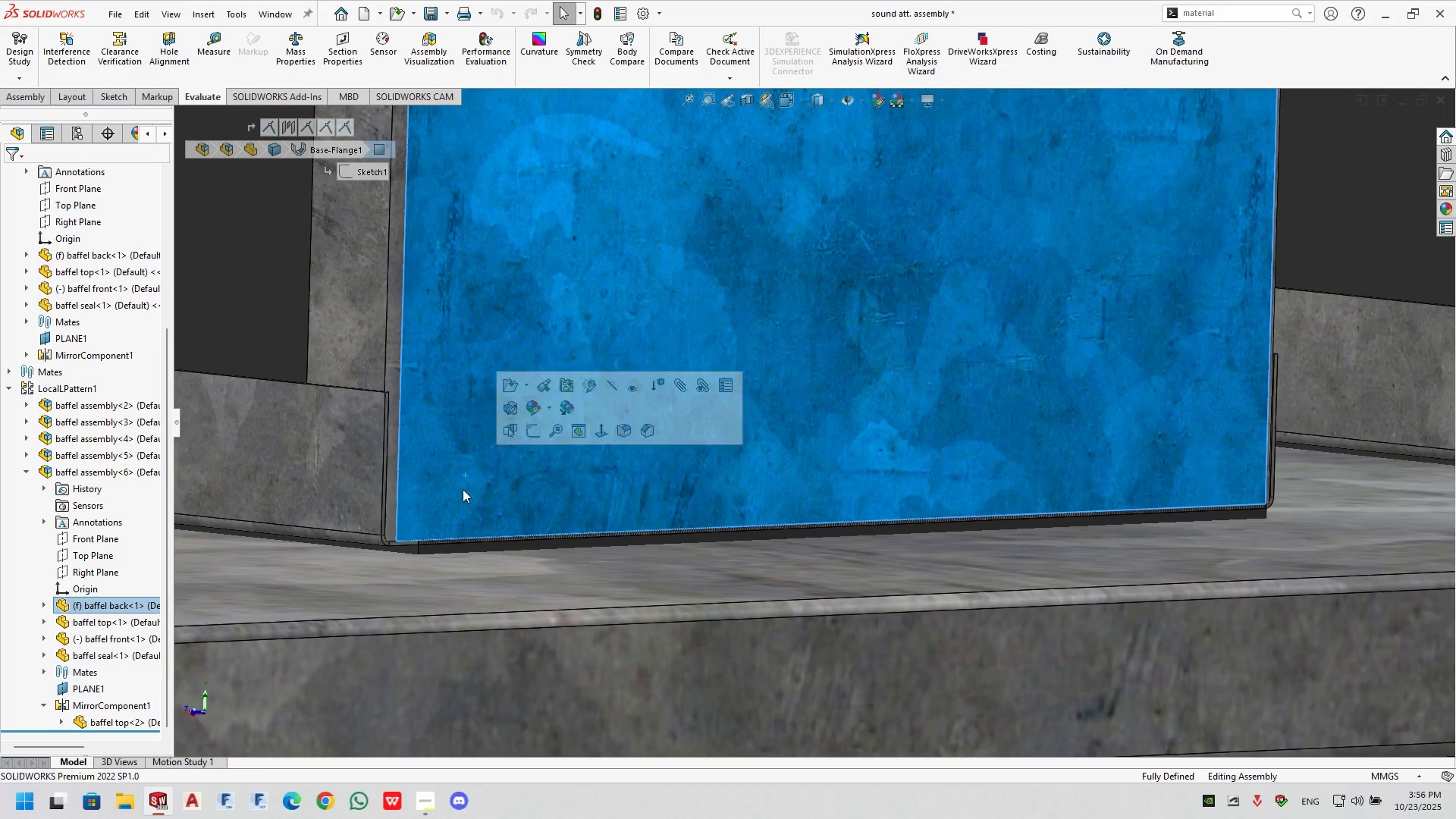 
scroll: coordinate [600, 623], scroll_direction: up, amount: 7.0
 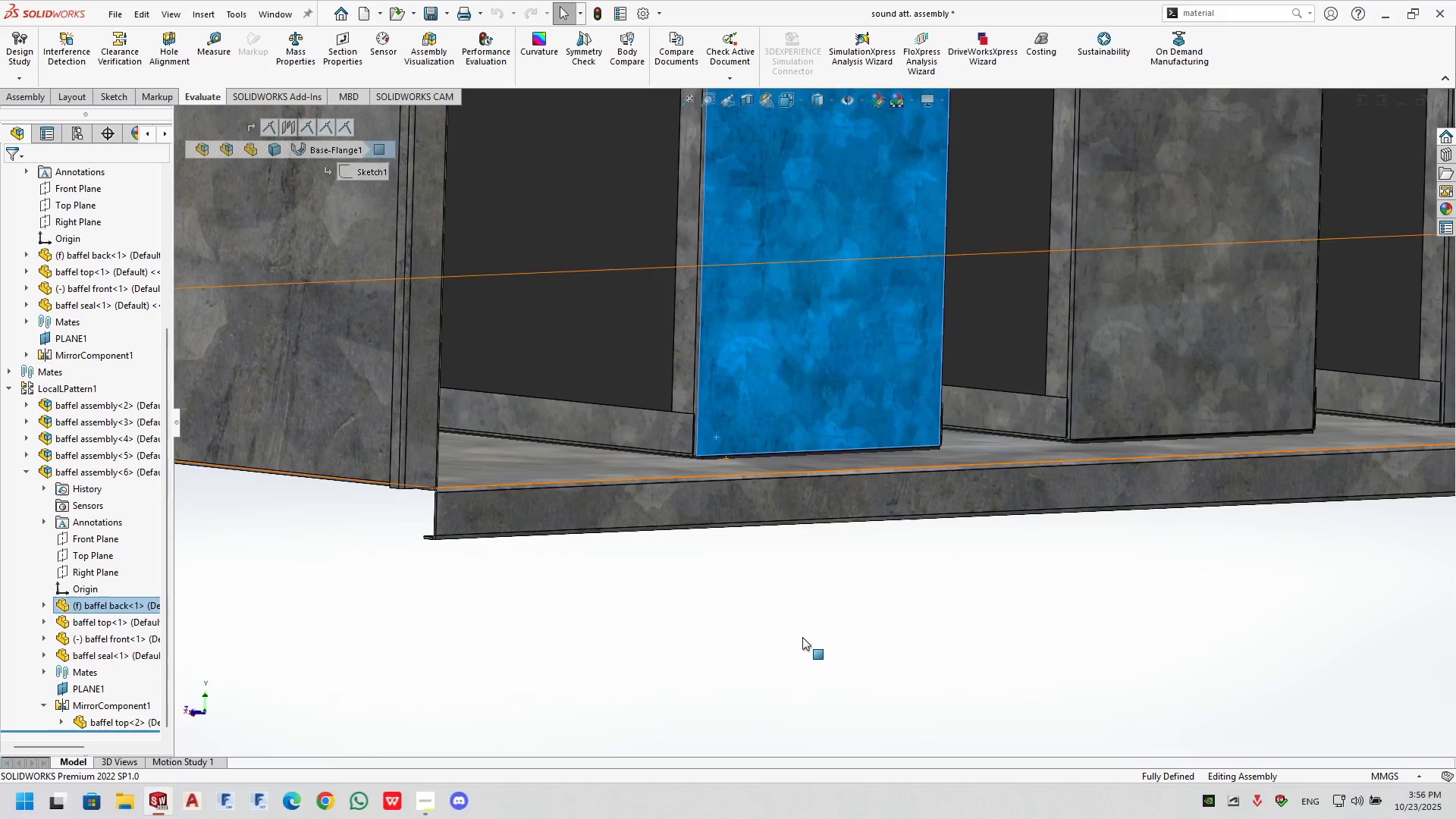 
left_click([802, 637])
 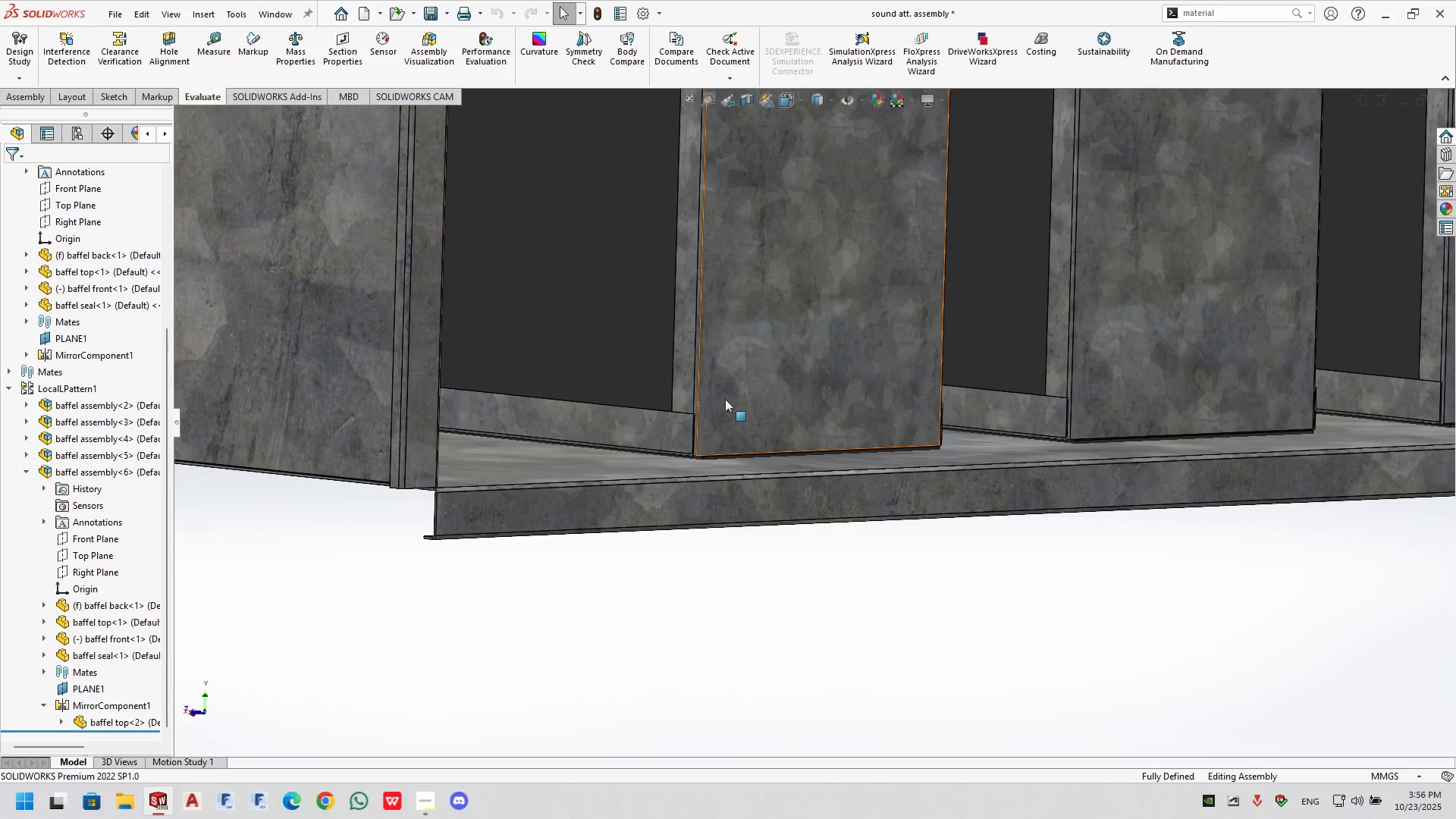 
scroll: coordinate [617, 306], scroll_direction: up, amount: 13.0
 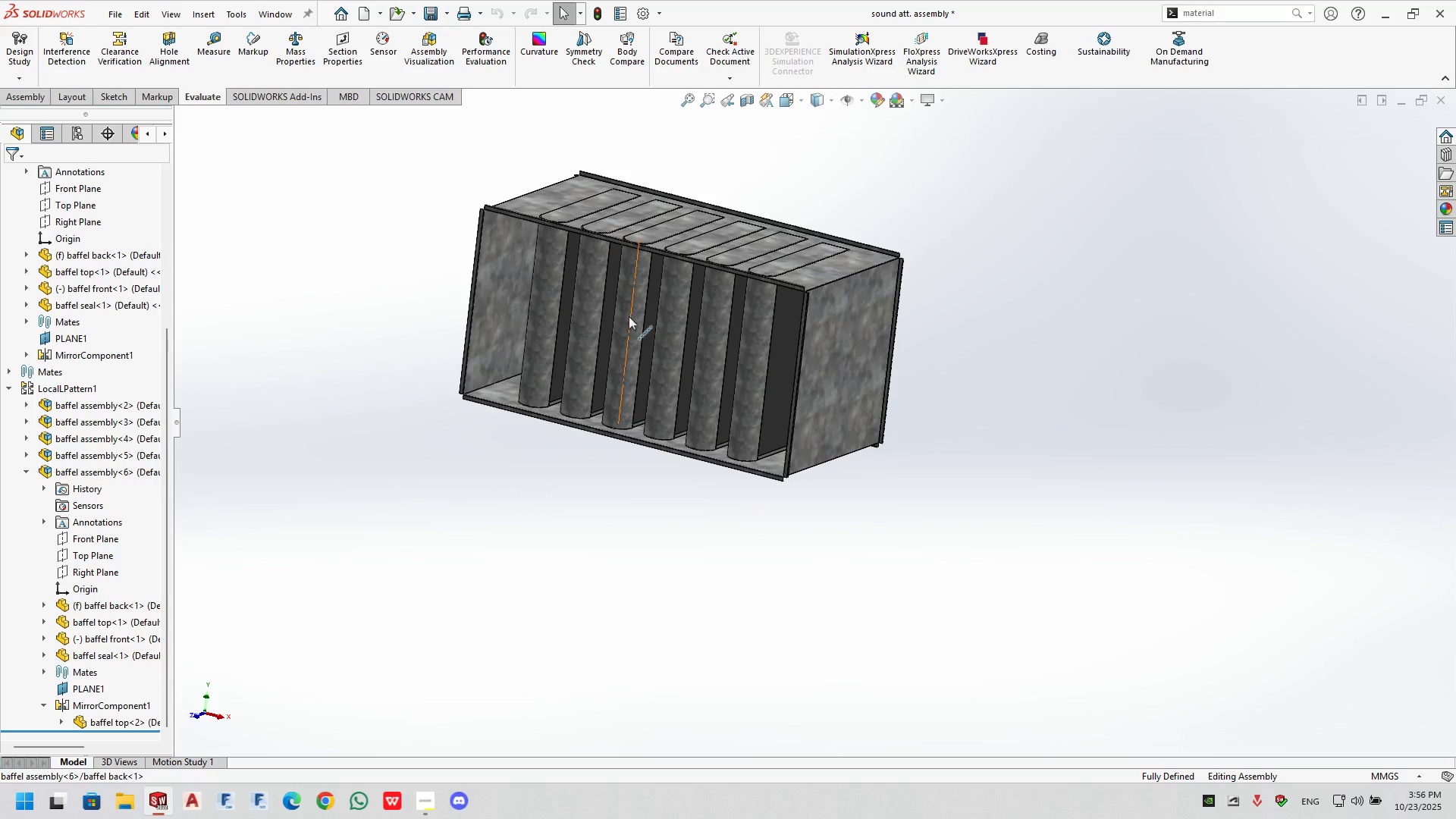 
key(Control+S)
 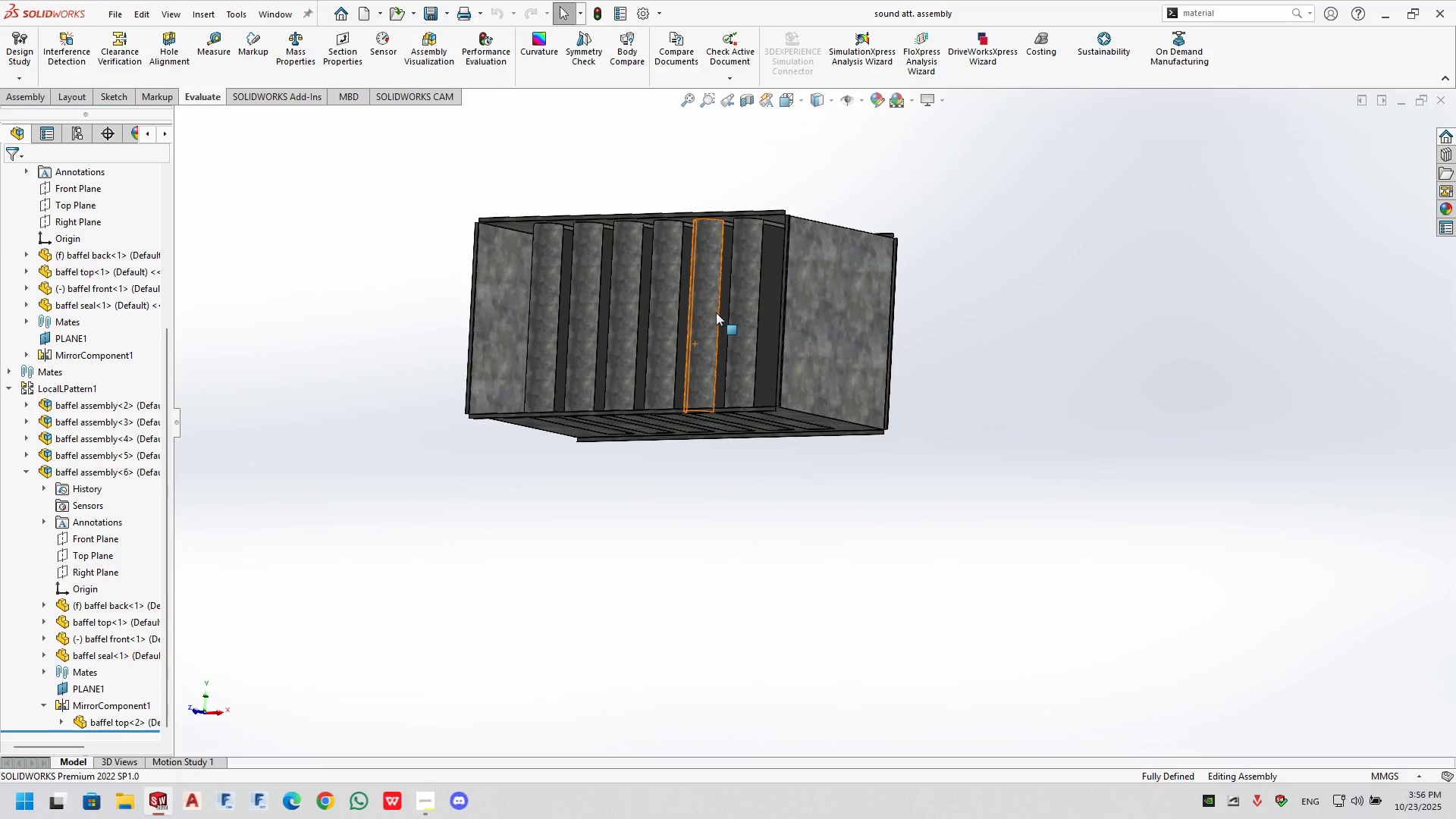 
scroll: coordinate [905, 552], scroll_direction: down, amount: 4.0
 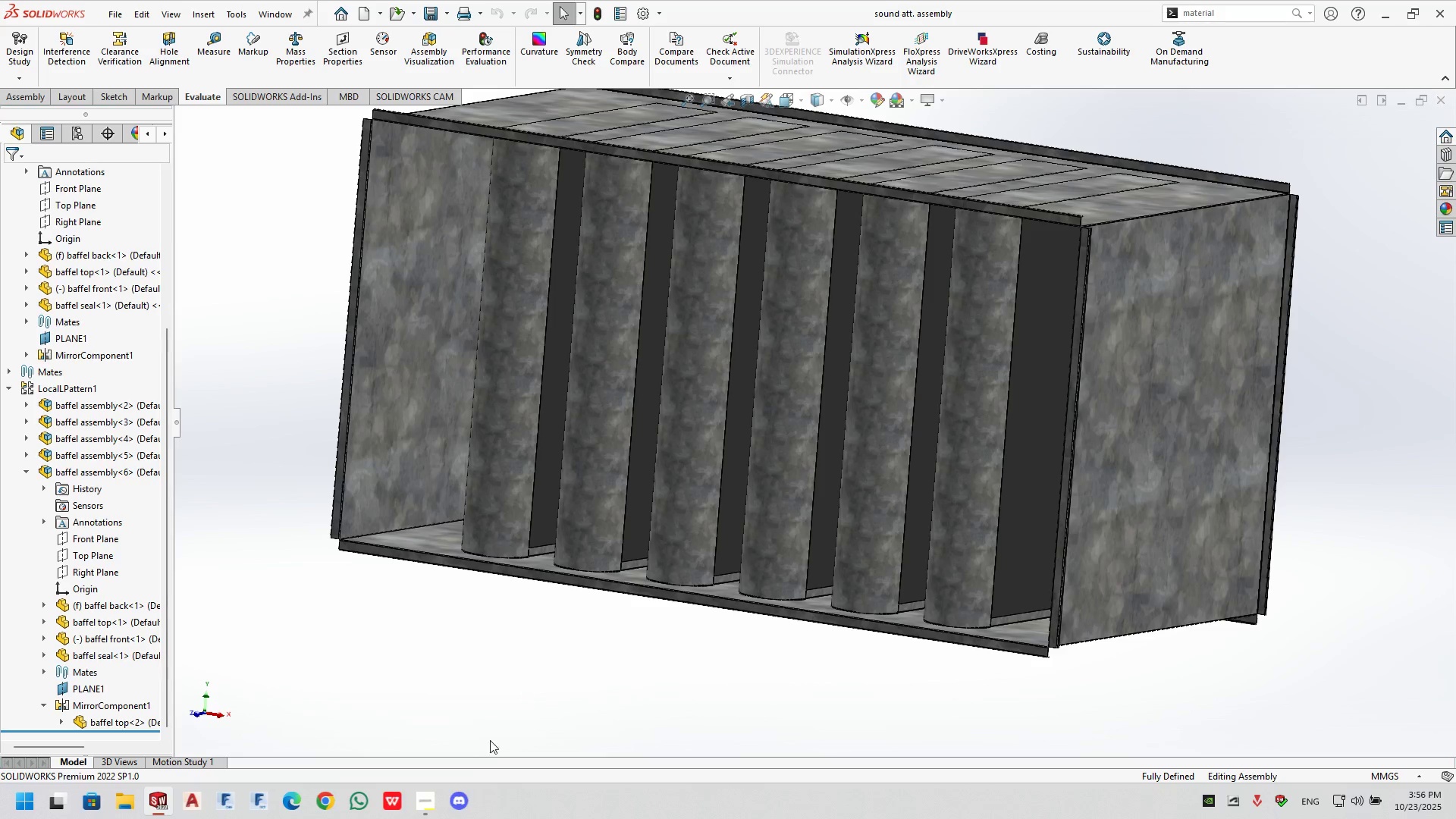 
left_click([431, 804])